 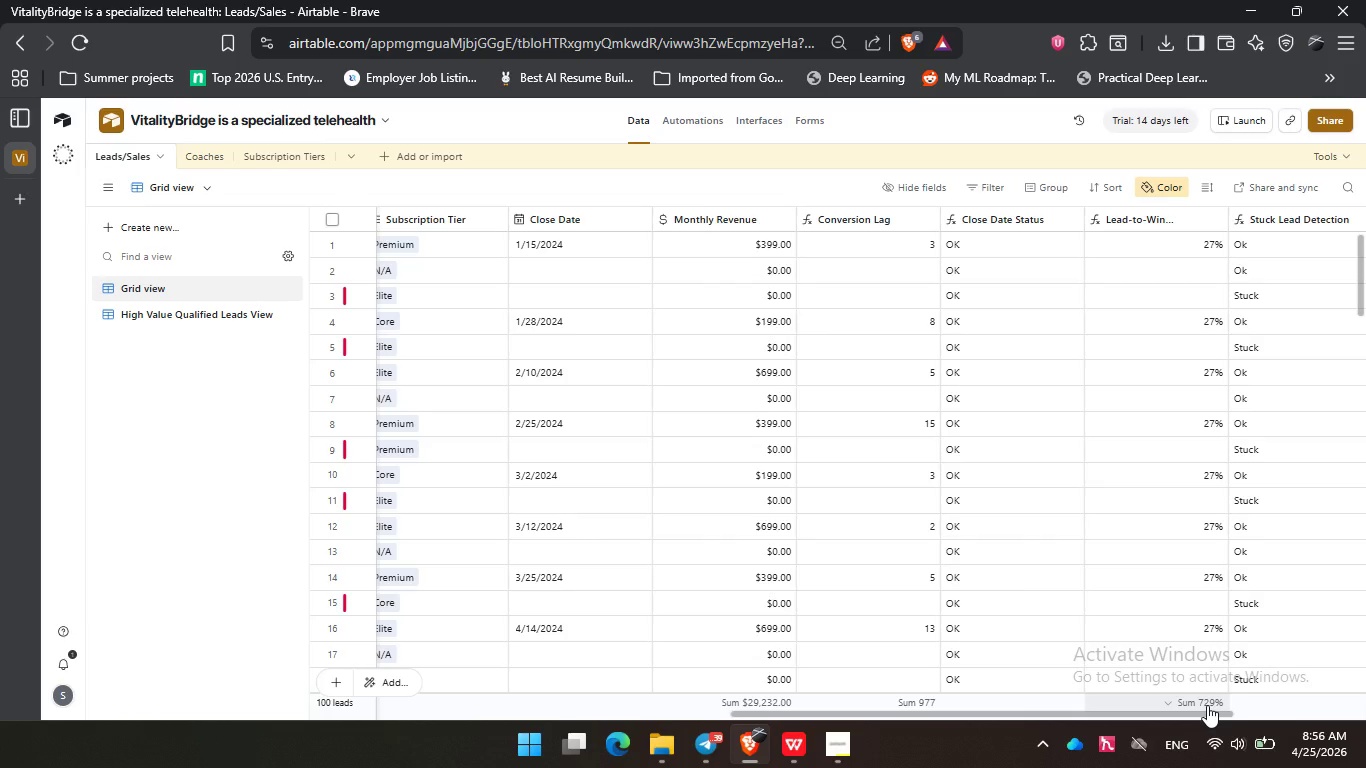 
hold_key(key=ControlLeft, duration=1.91)
scroll: coordinate [634, 186], scroll_direction: none, amount: 0.0
 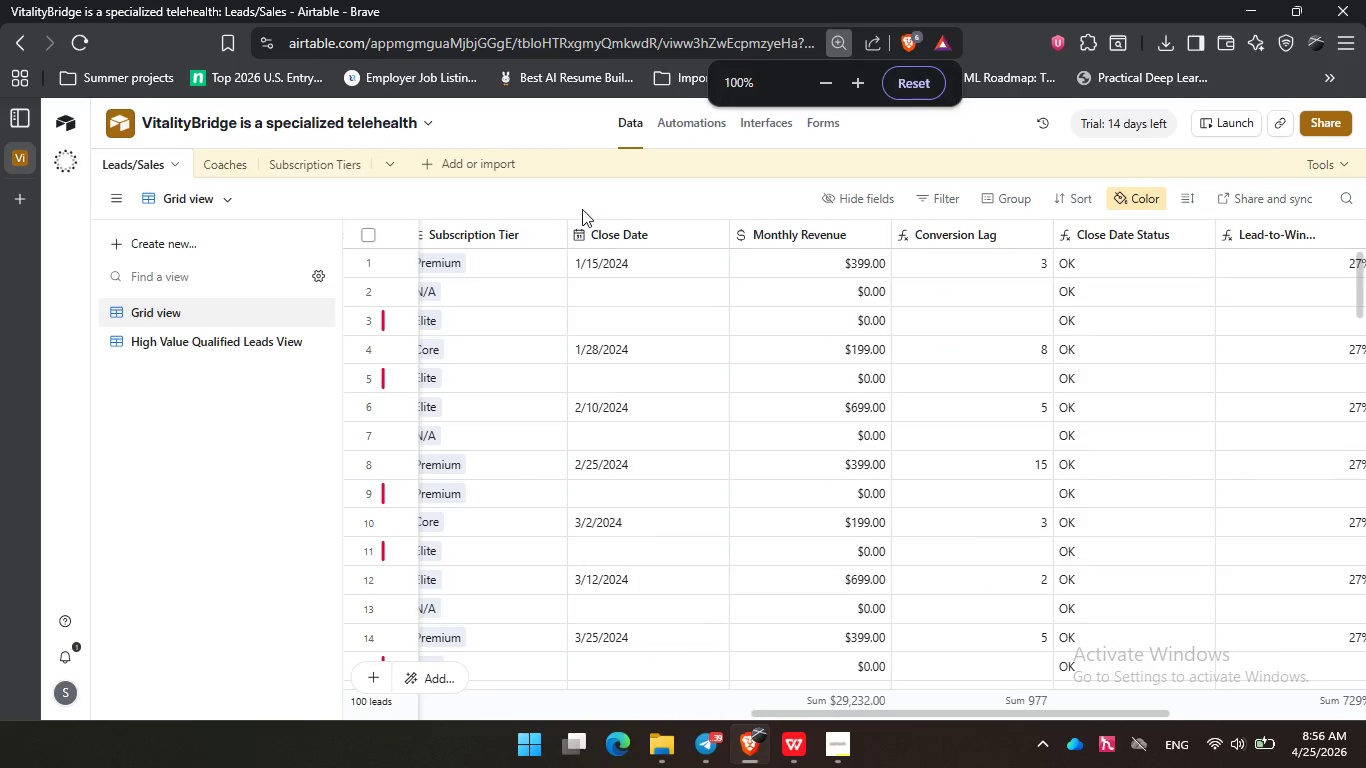 
scroll: coordinate [582, 209], scroll_direction: up, amount: 1.0
 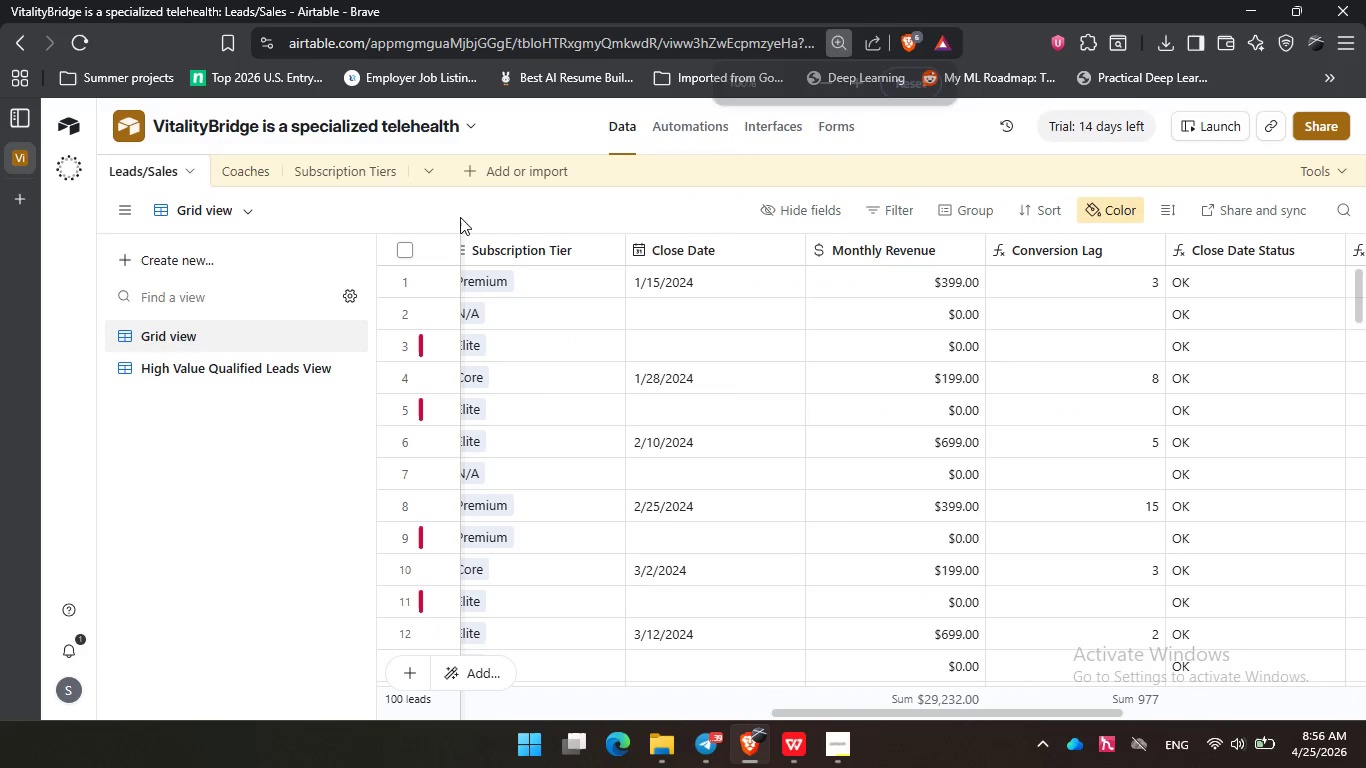 
hold_key(key=ControlLeft, duration=0.42)
 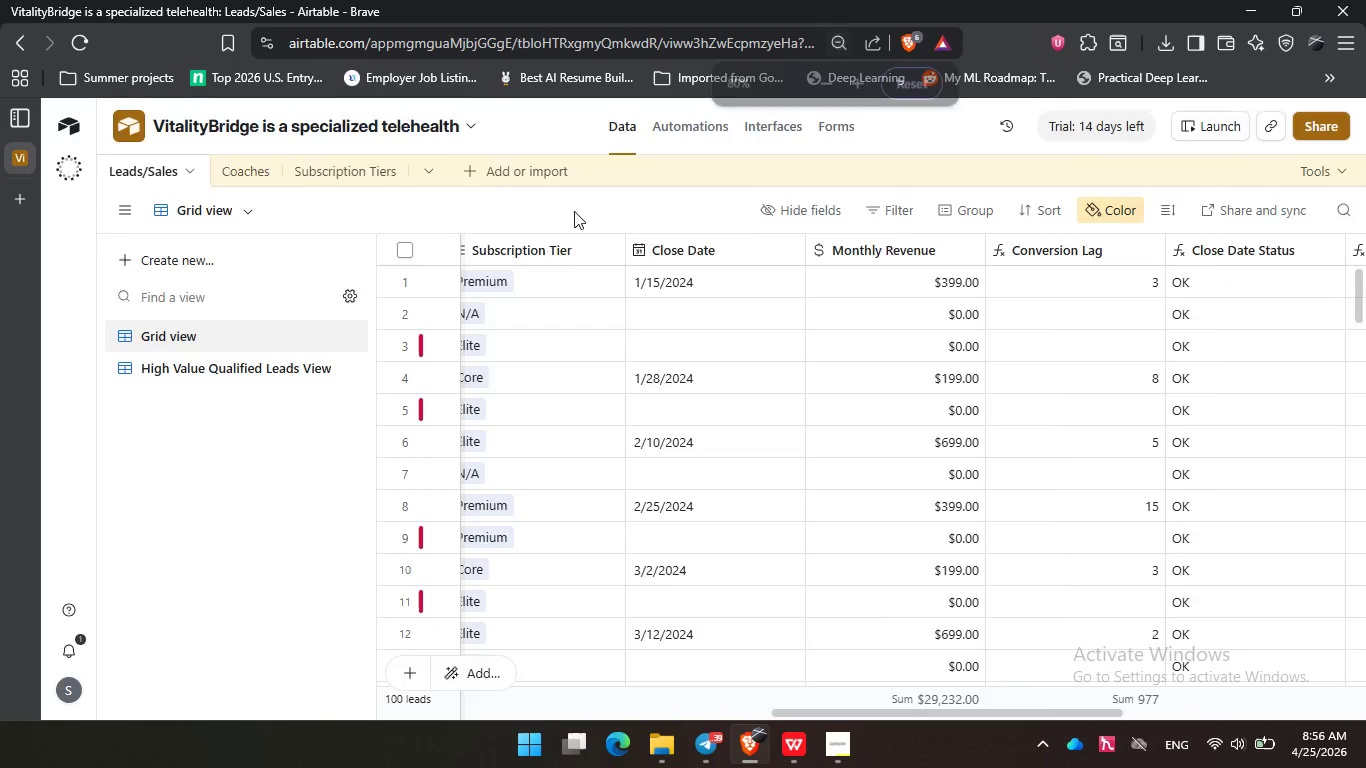 
hold_key(key=ControlLeft, duration=0.53)
scroll: coordinate [574, 211], scroll_direction: down, amount: 1.0
 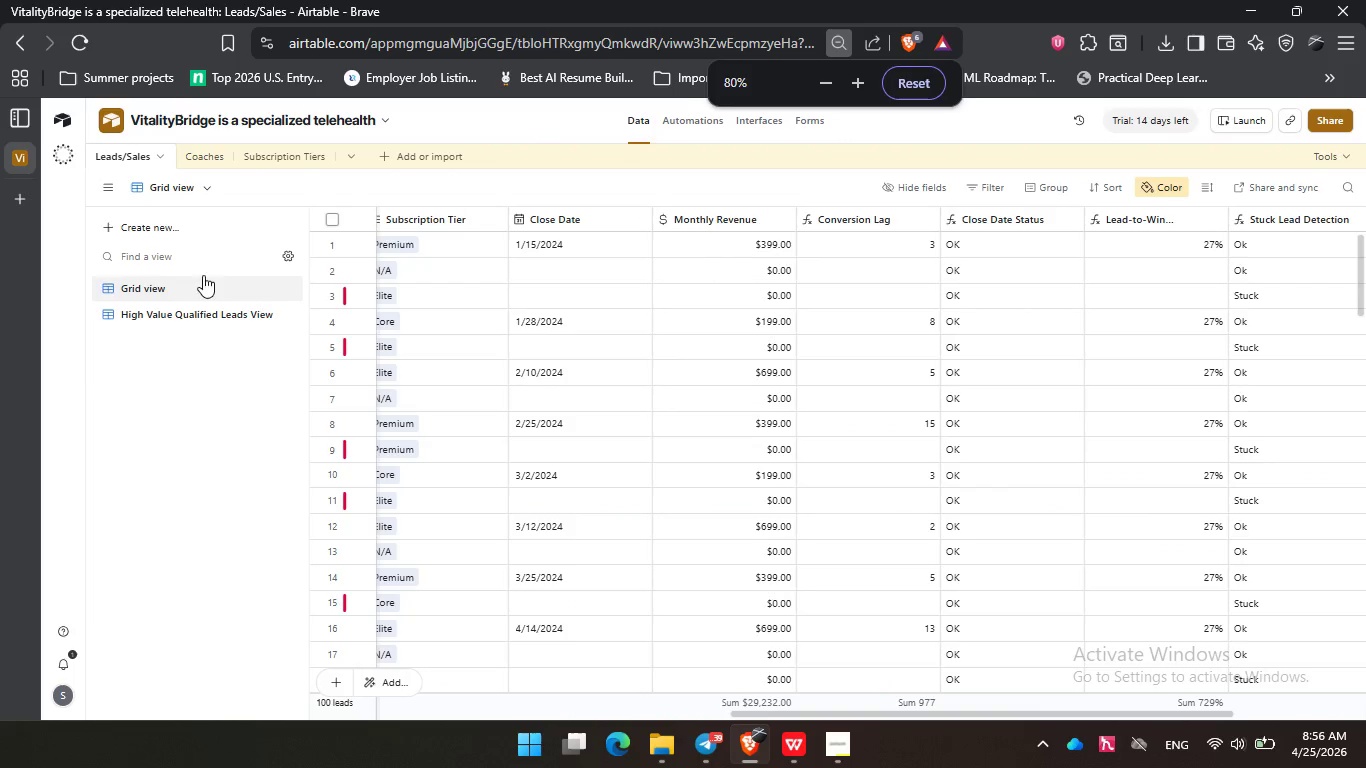 
mouse_move([212, 301])
 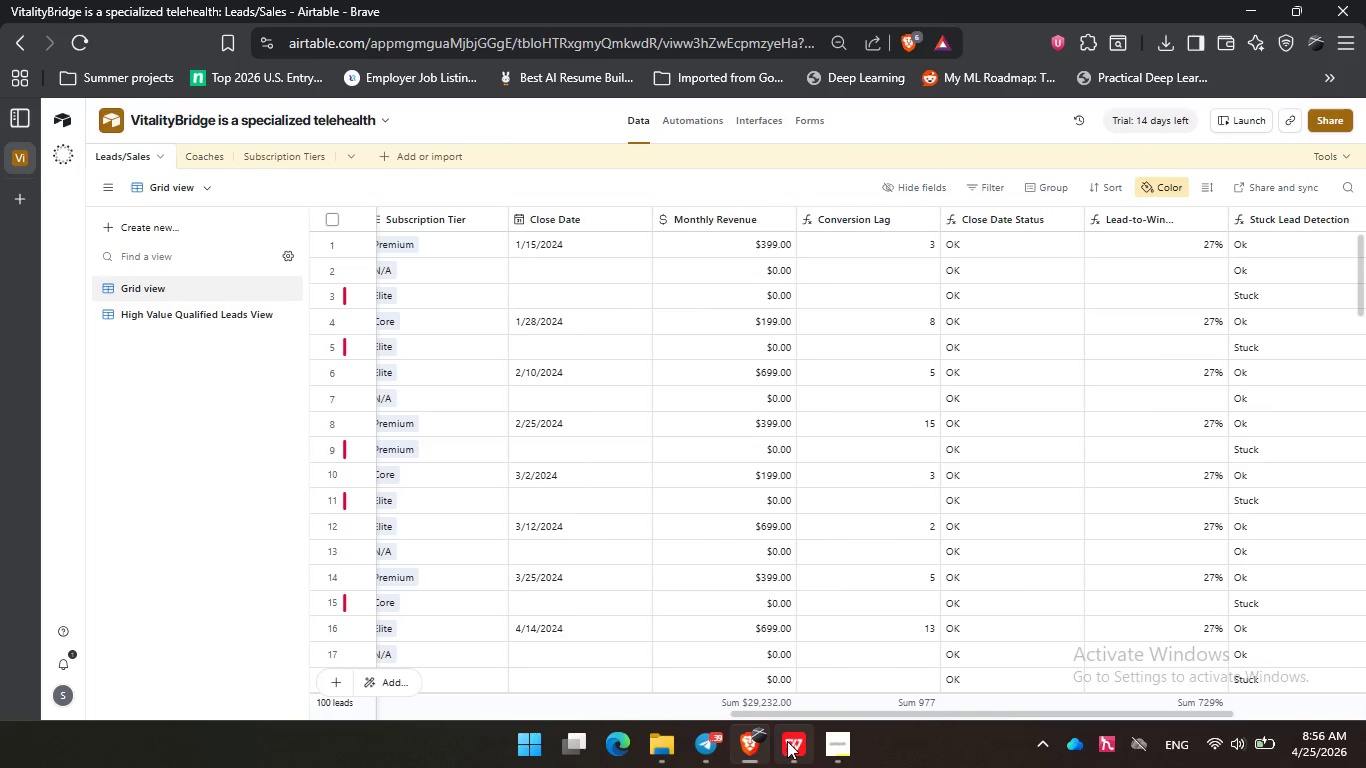 
left_click([787, 741])
 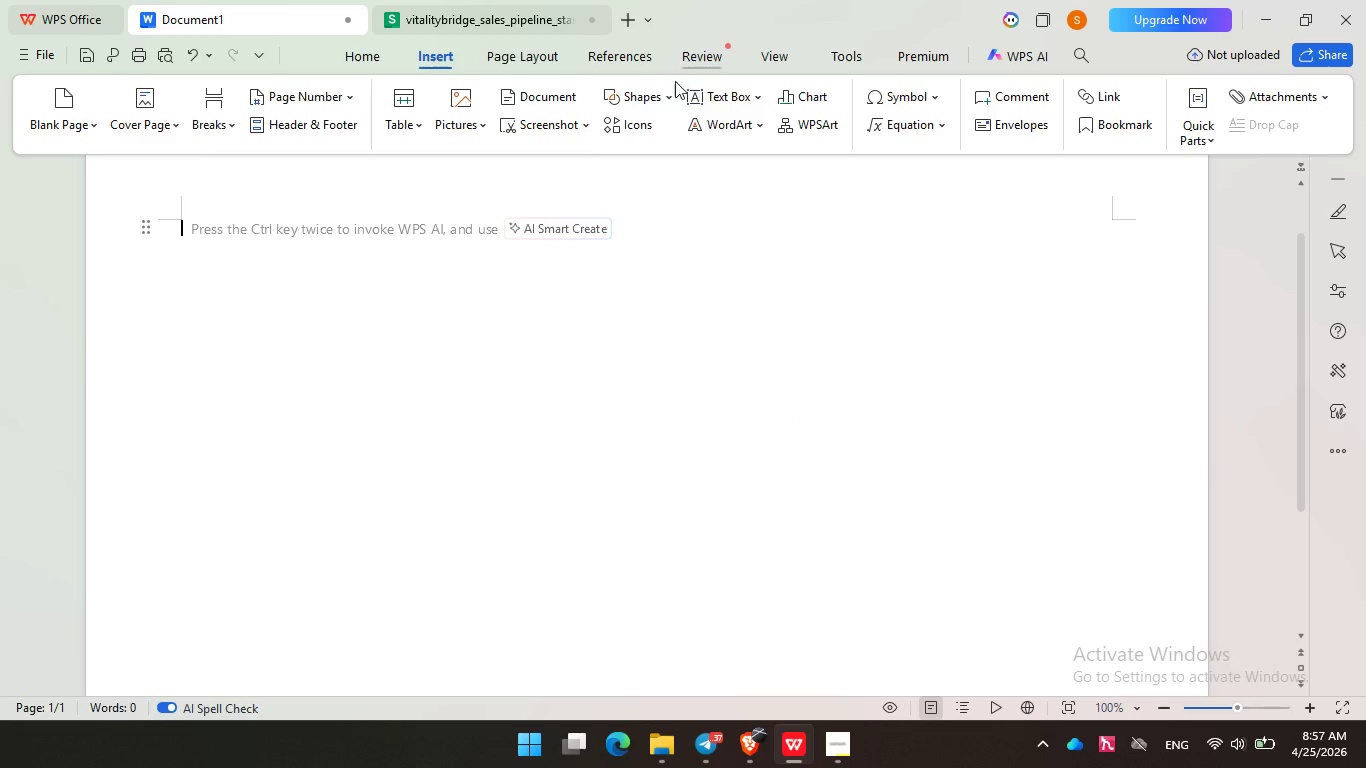 
wait(53.84)
 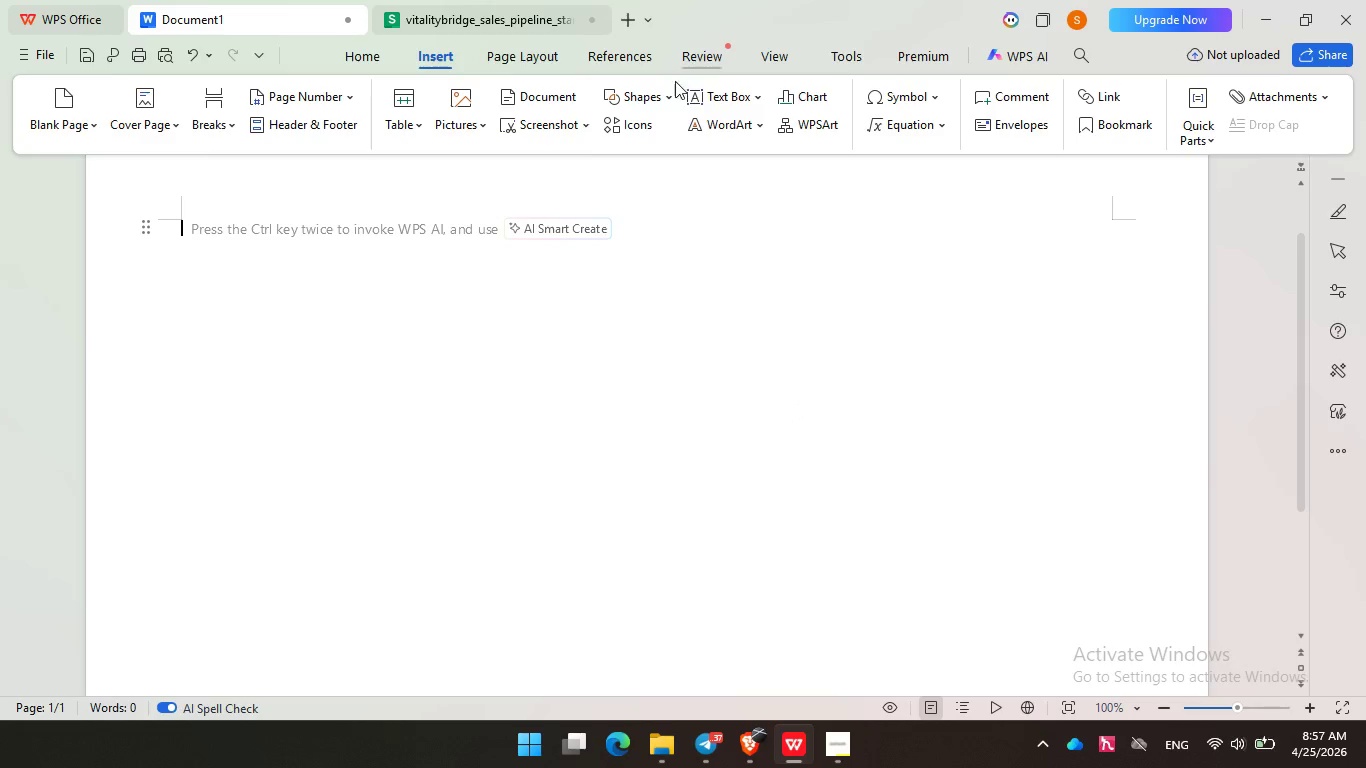 
left_click([539, 60])
 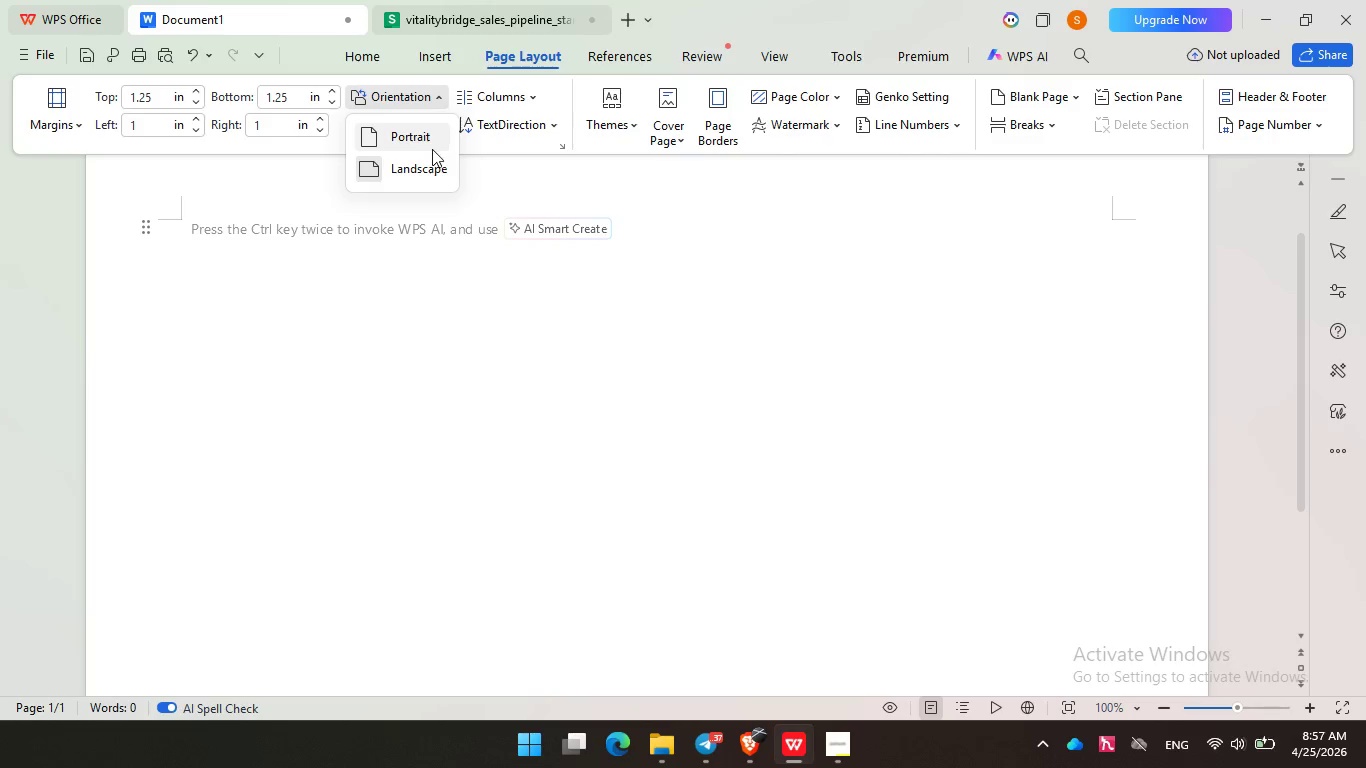 
left_click([425, 148])
 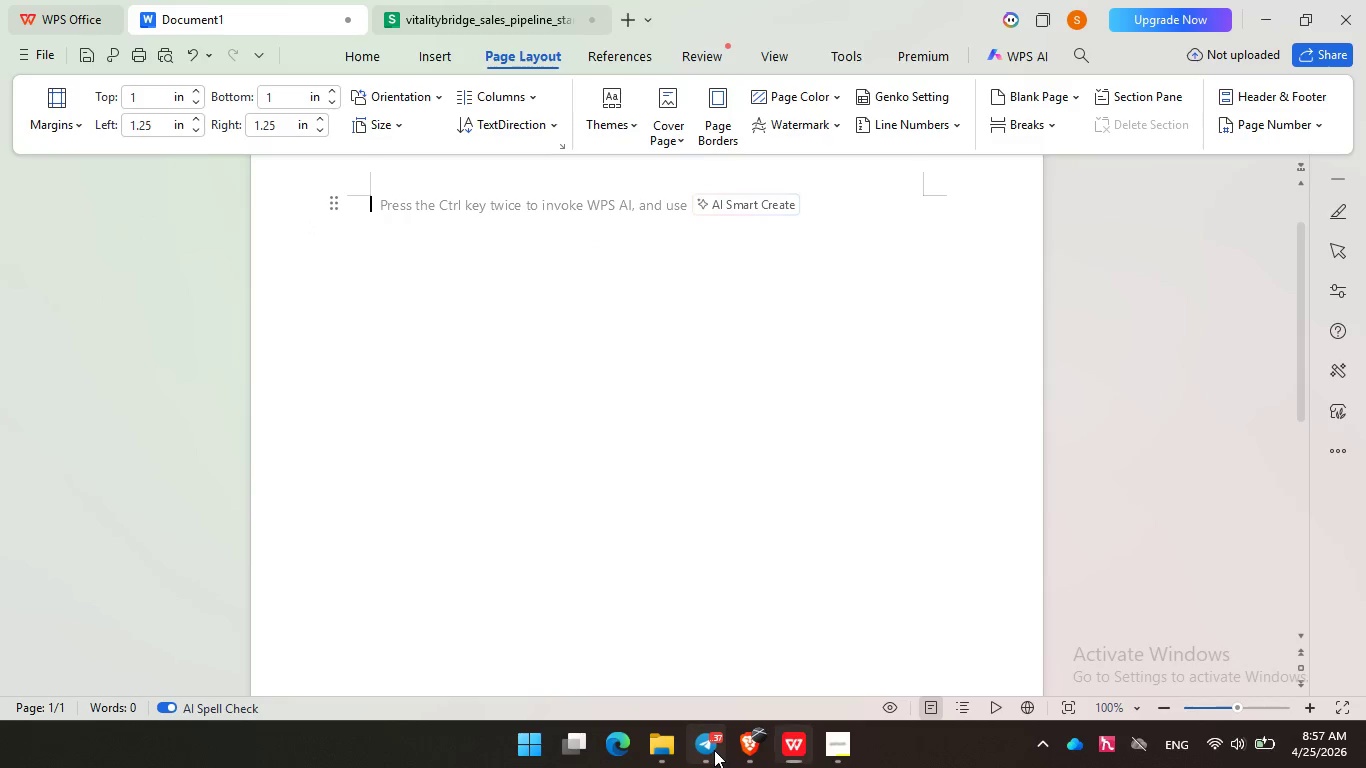 
left_click([714, 750])
 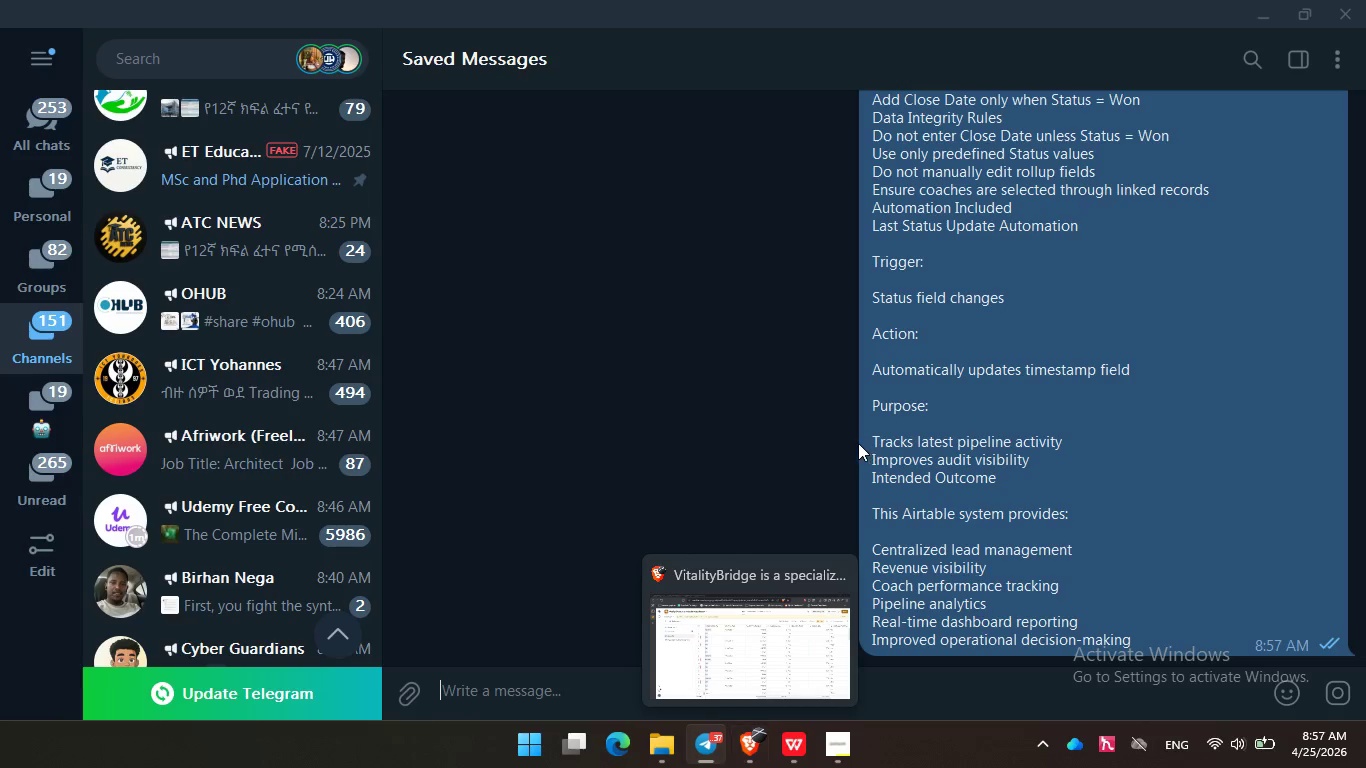 
right_click([994, 420])
 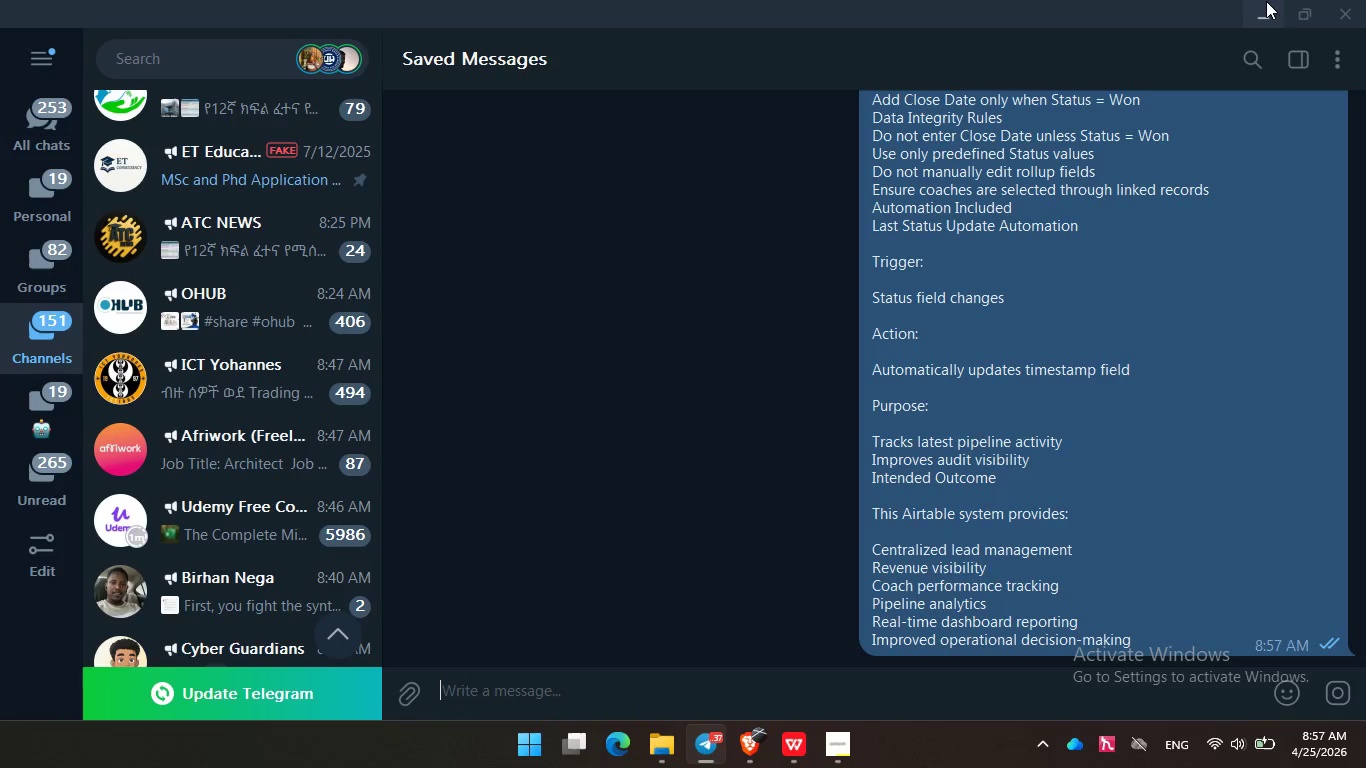 
left_click([1260, 11])
 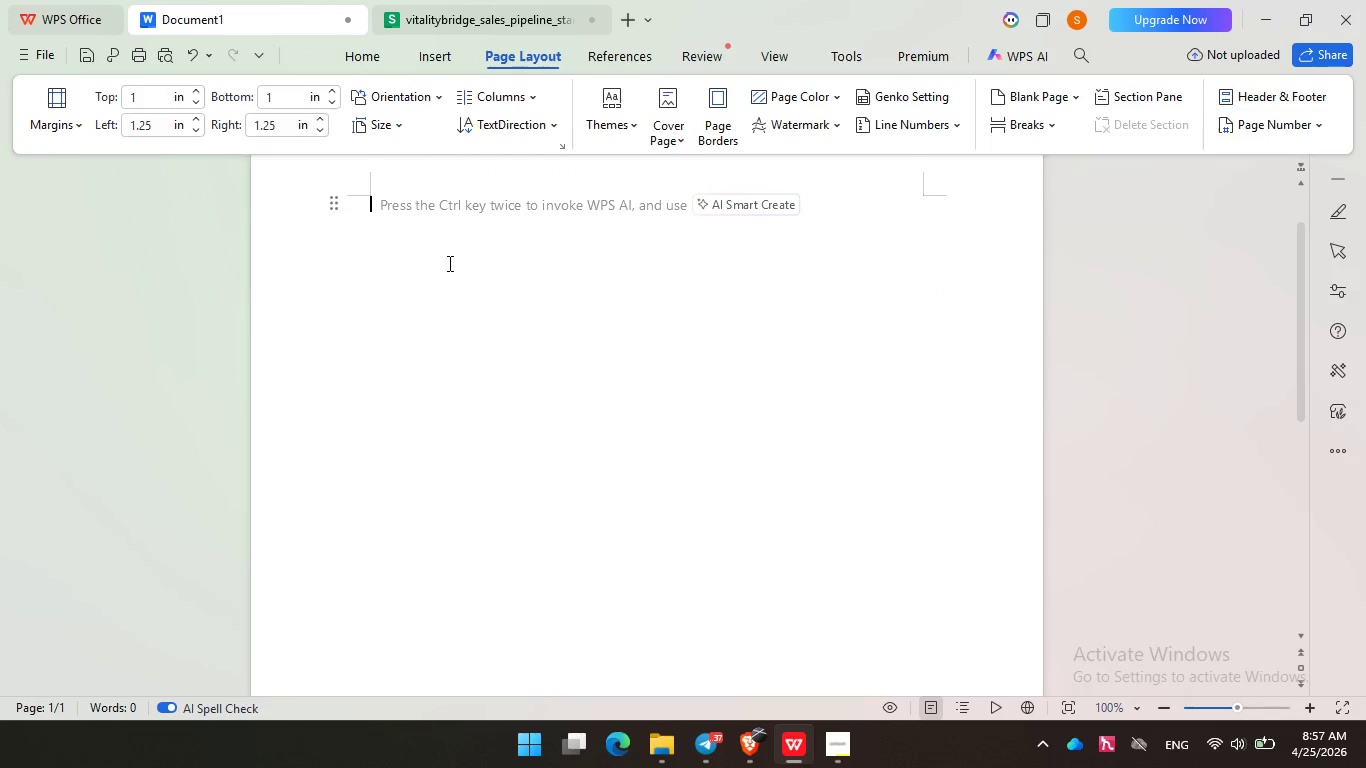 
key(Control+V)
 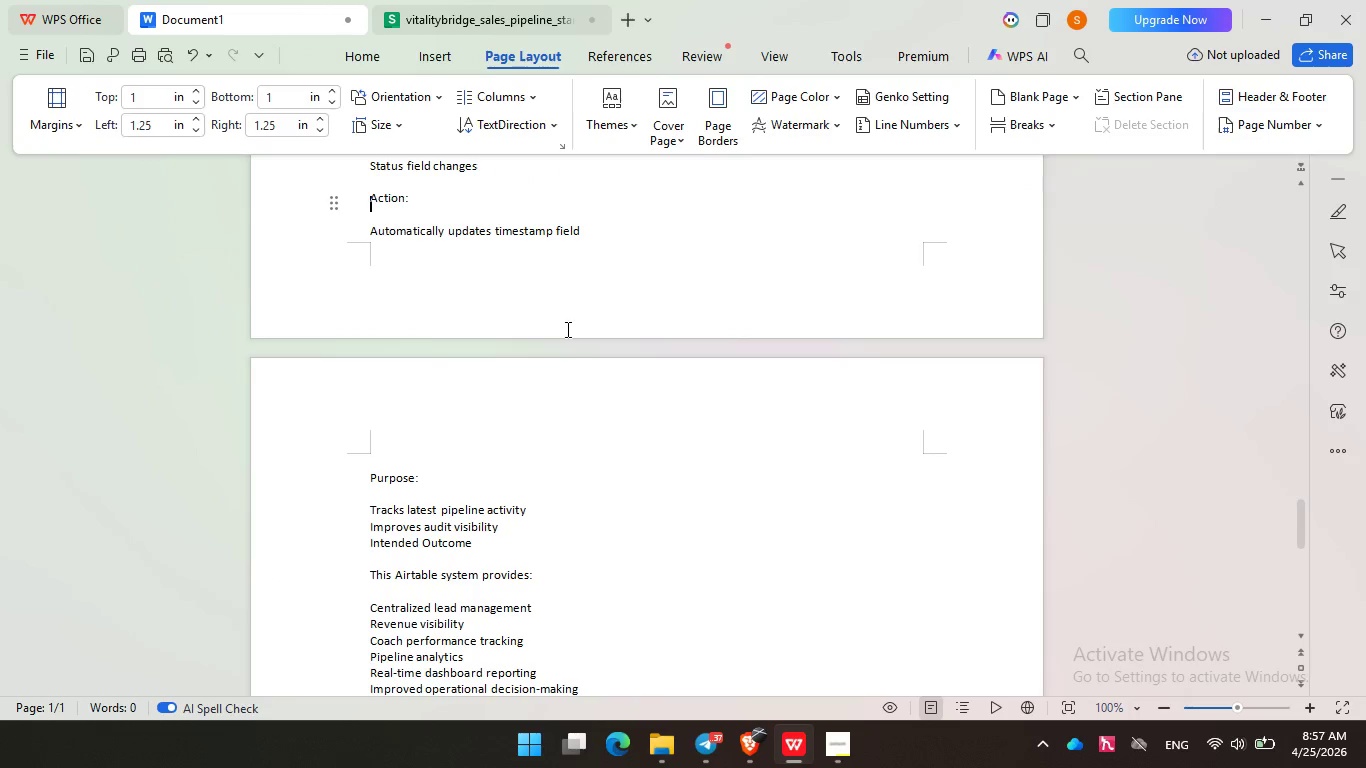 
scroll: coordinate [507, 372], scroll_direction: up, amount: 70.0
 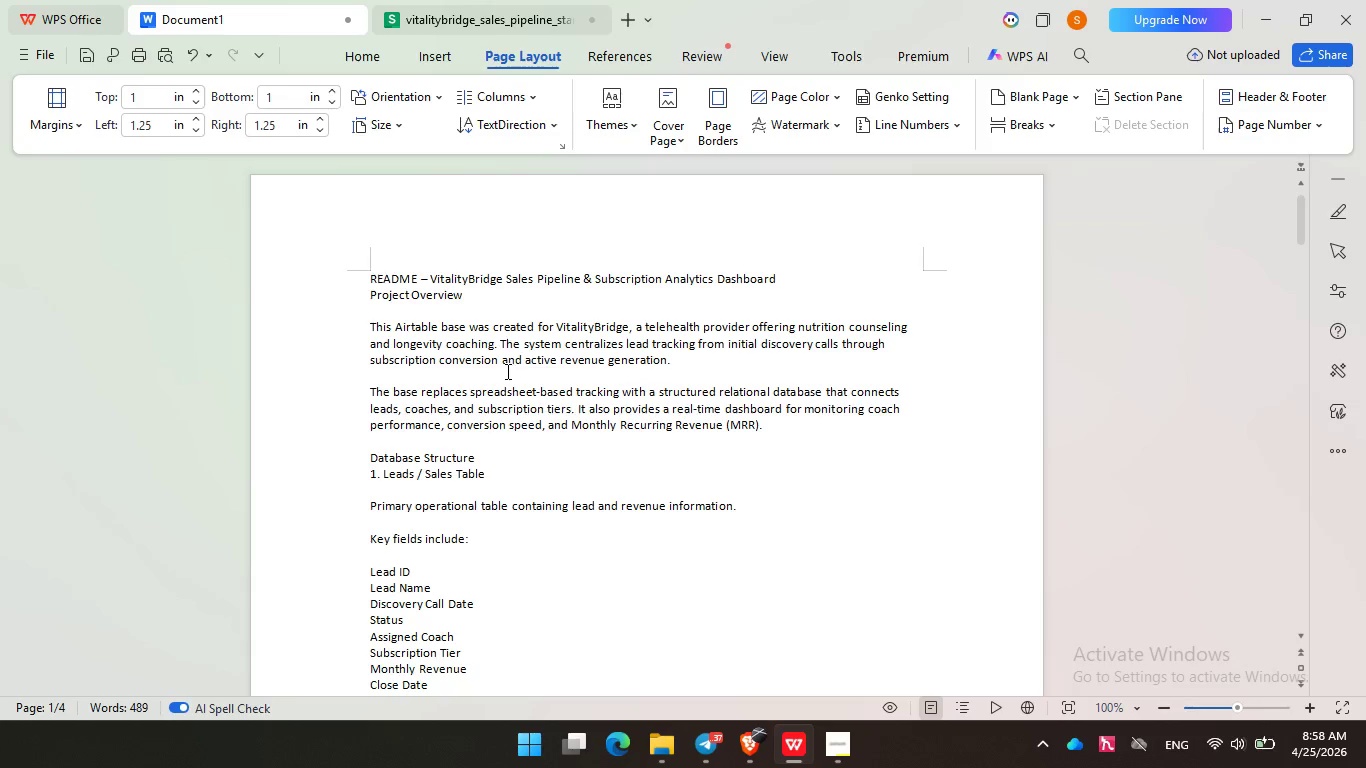 
key(Control+A)
 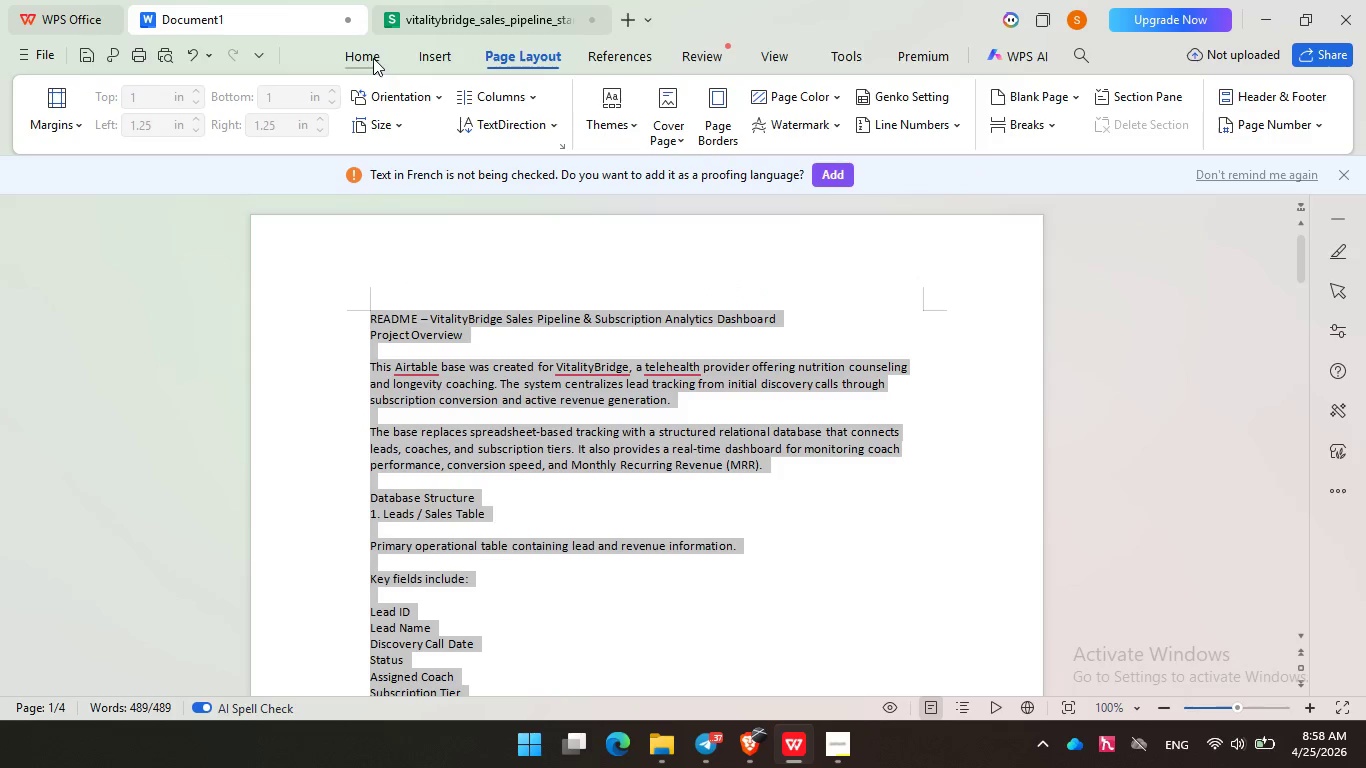 
left_click([373, 58])
 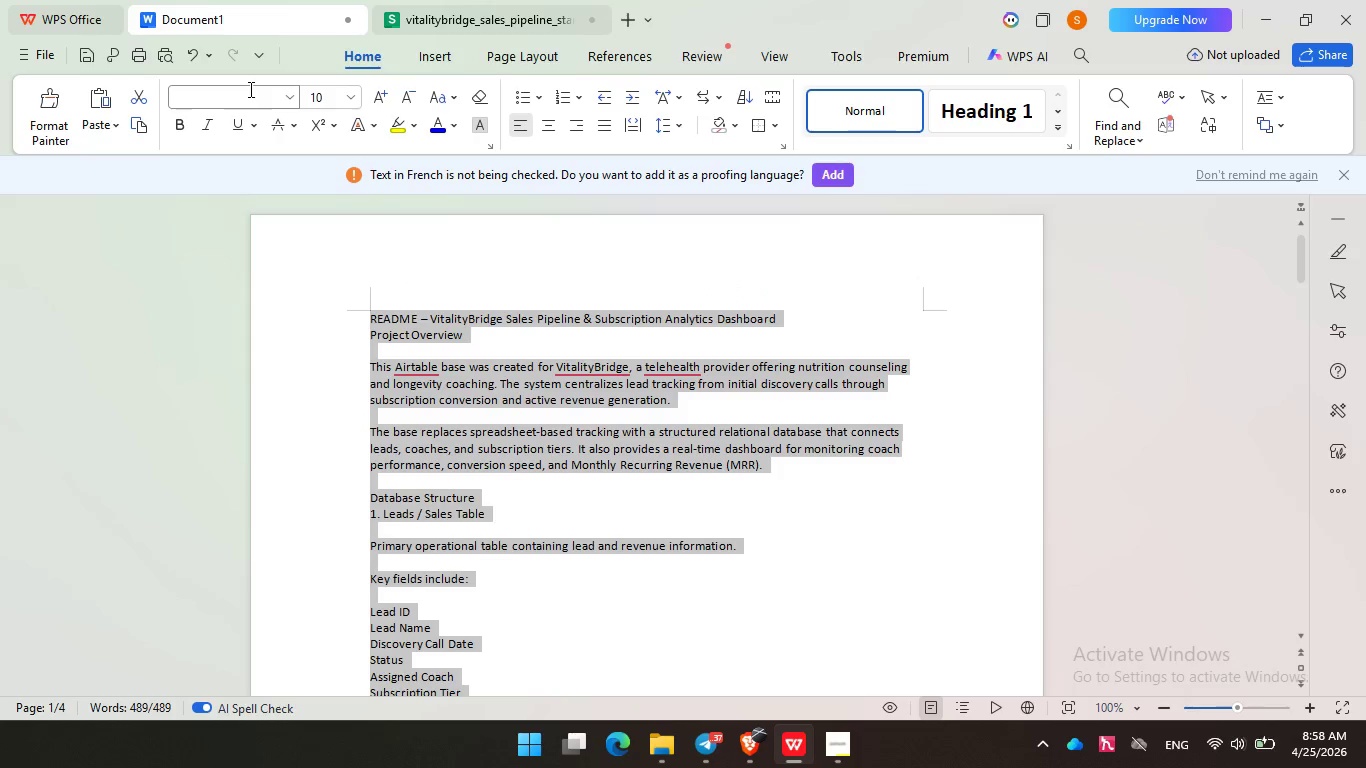 
left_click([244, 93])
 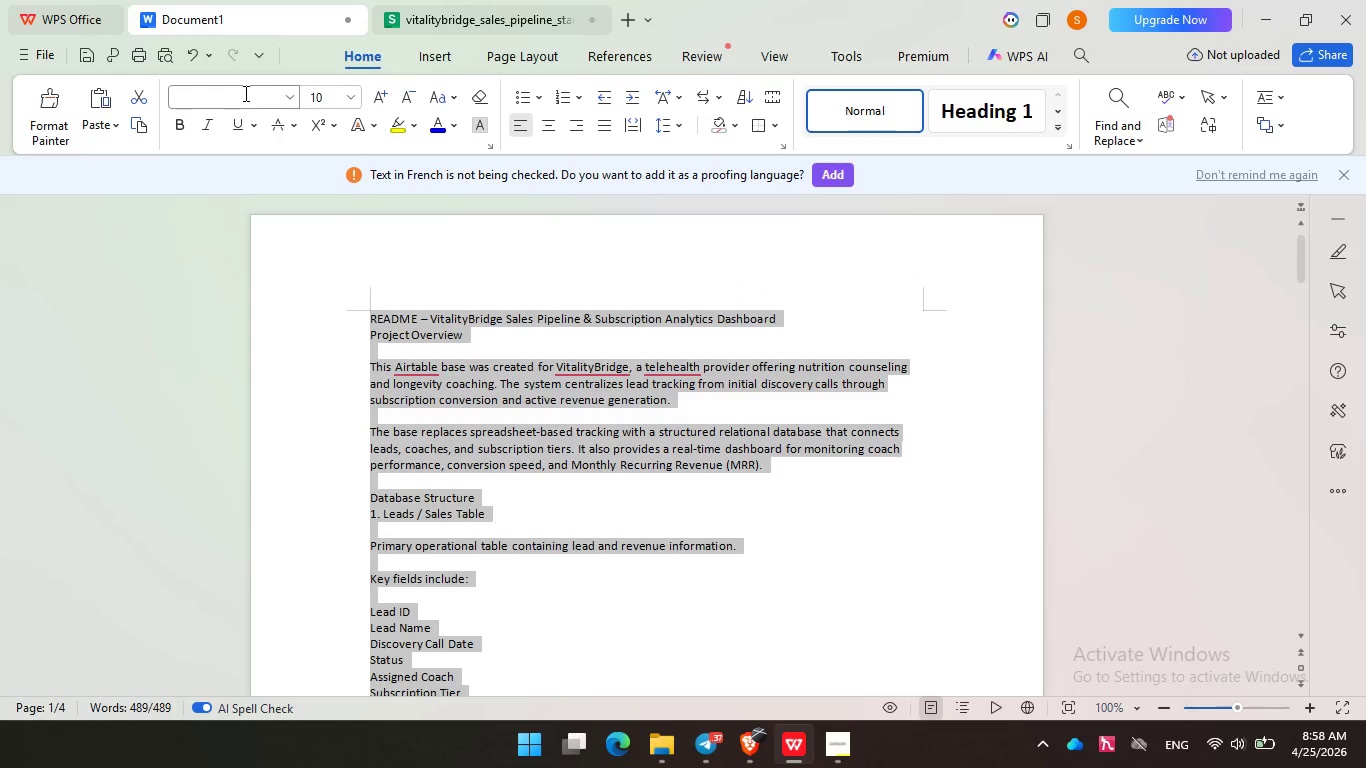 
type(tim)
 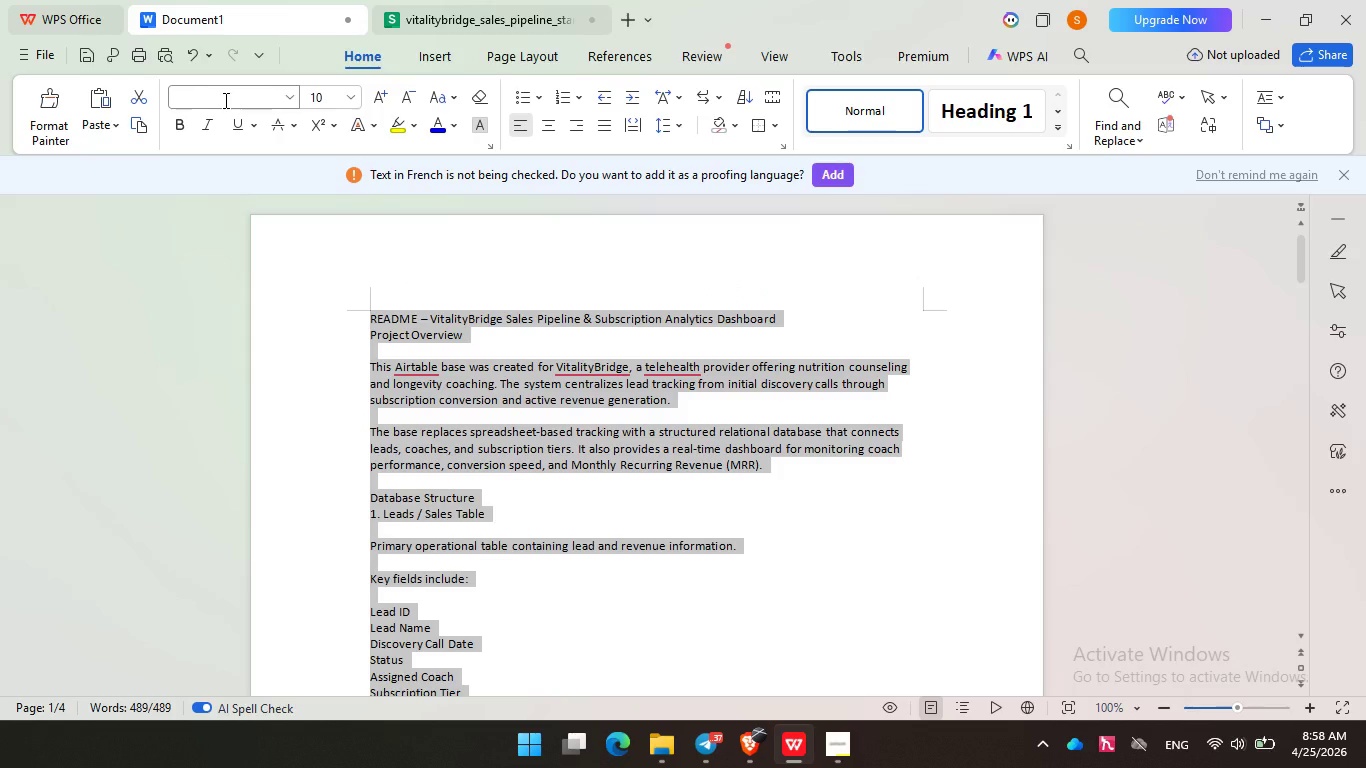 
left_click([224, 100])
 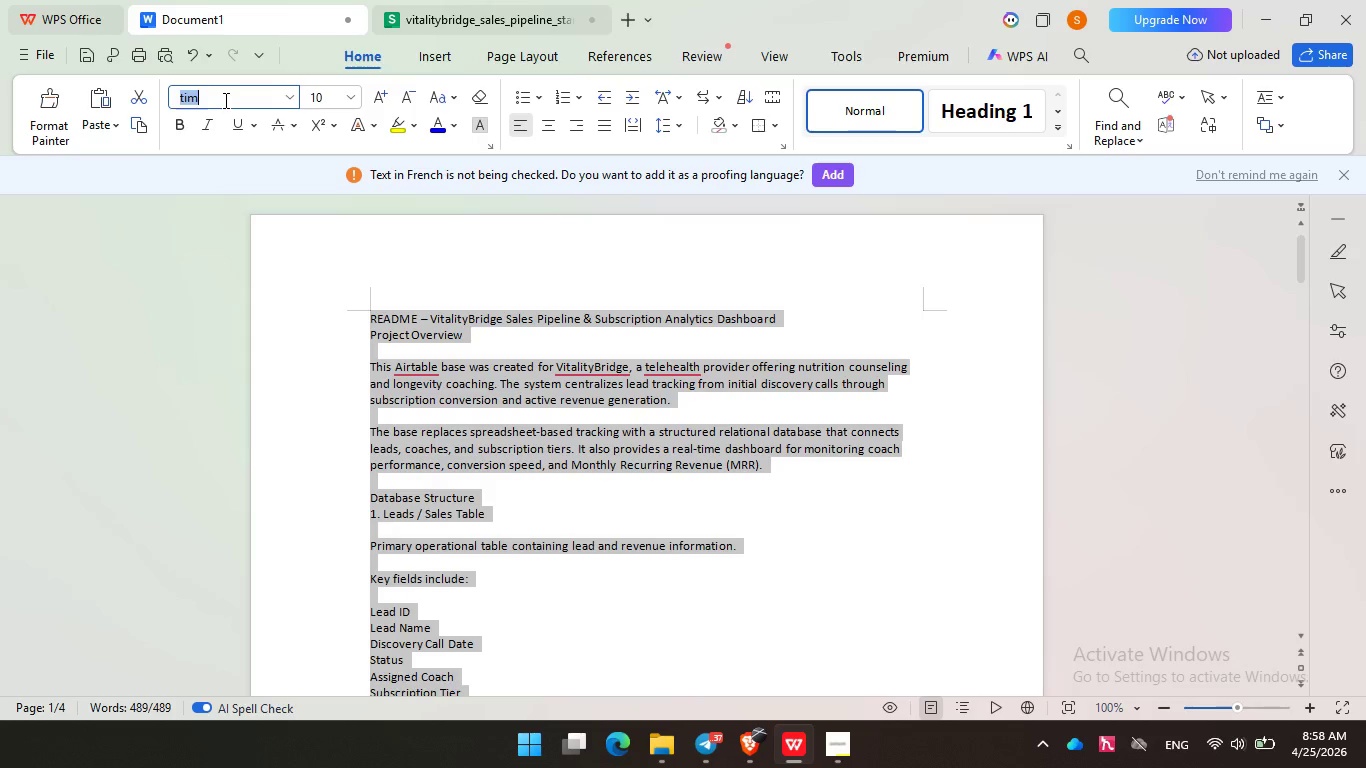 
wait(5.41)
 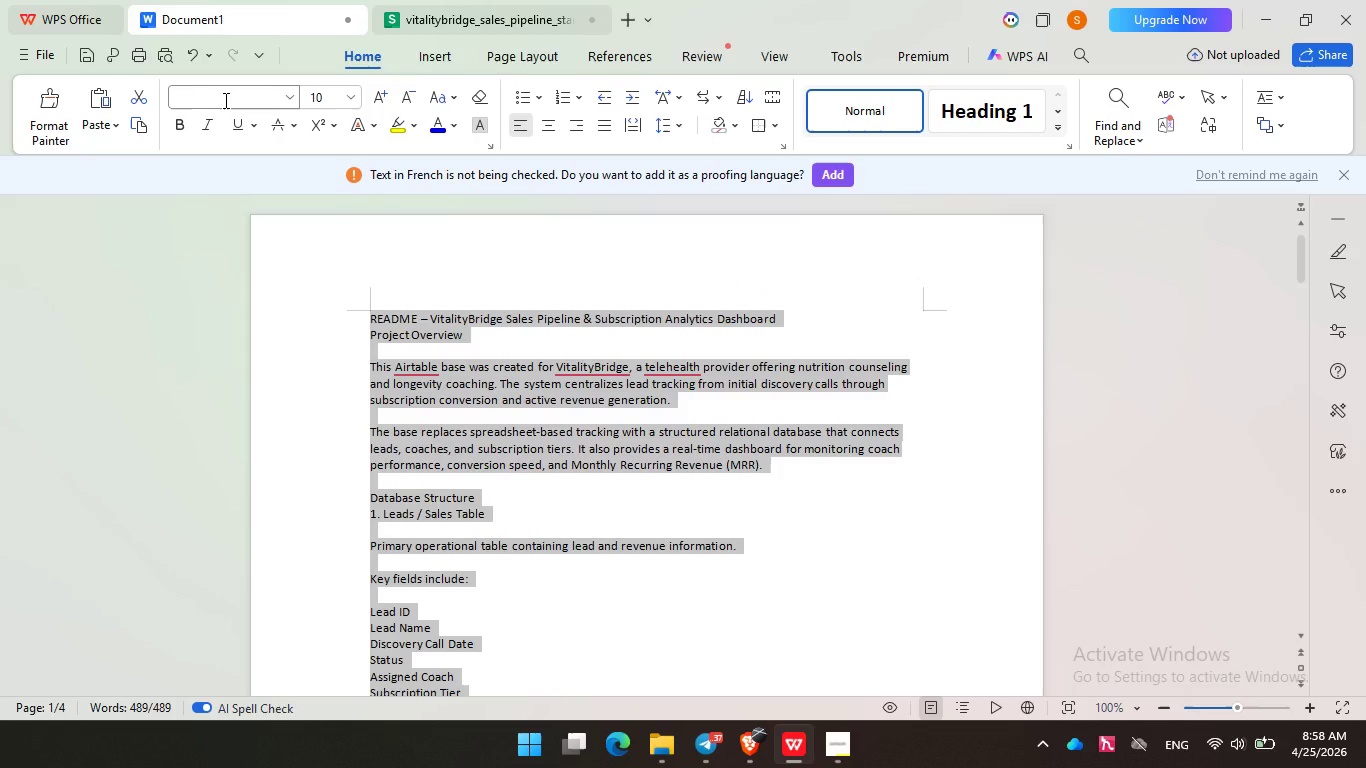 
left_click([224, 100])
 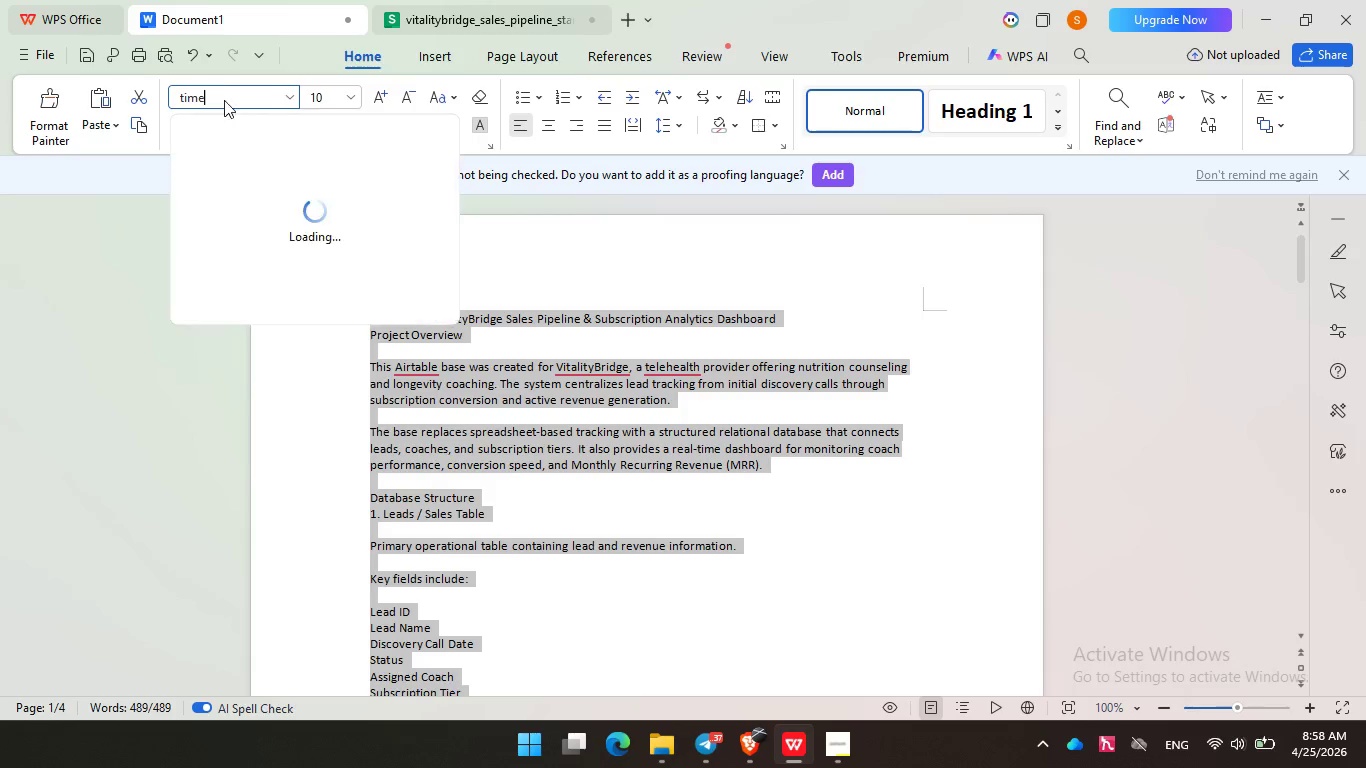 
key(E)
 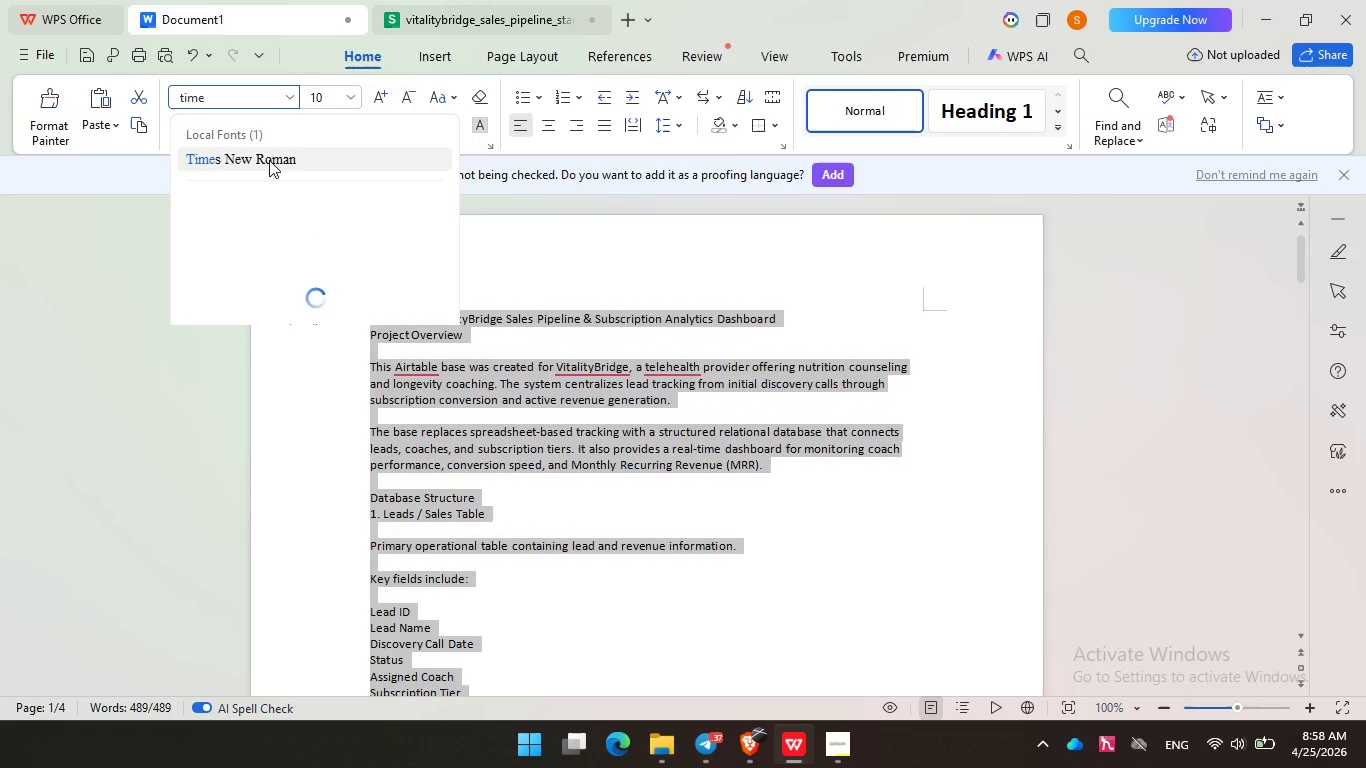 
left_click([269, 160])
 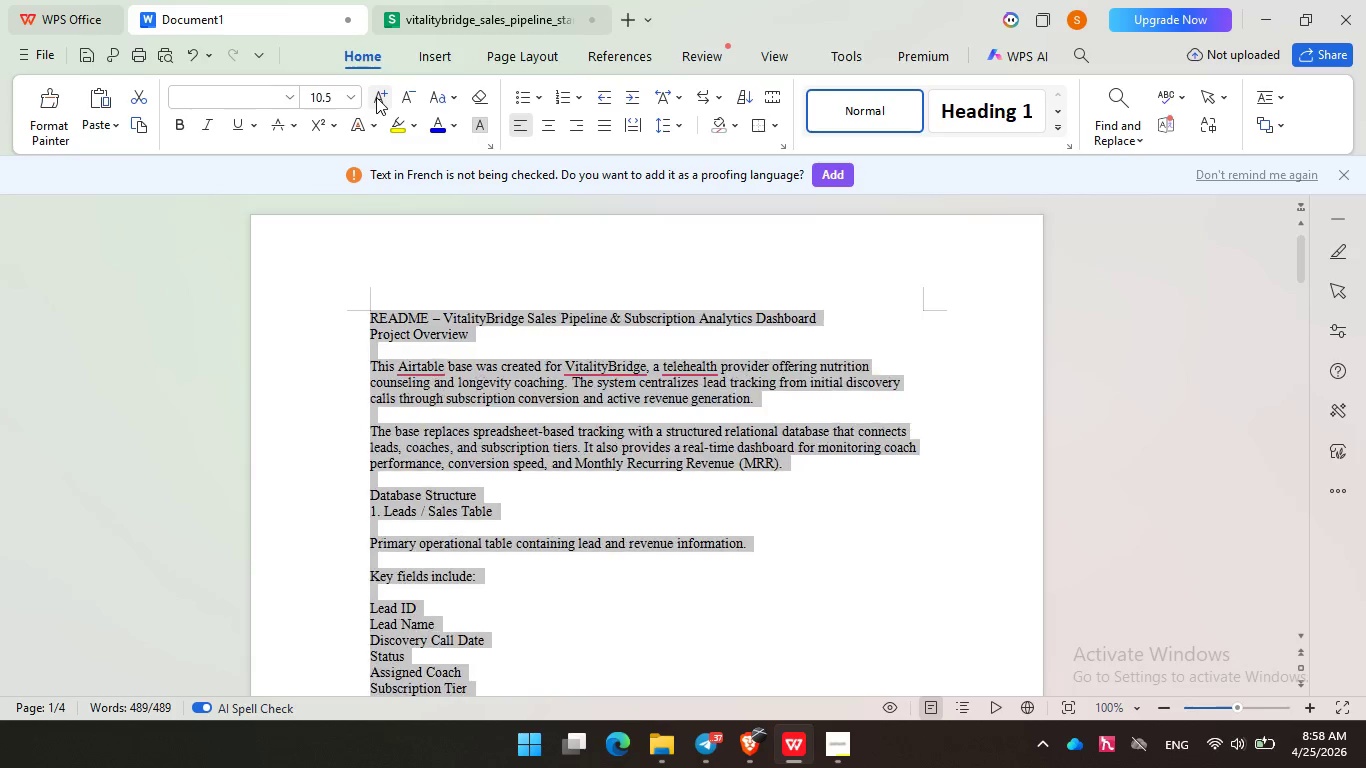 
left_click([376, 97])
 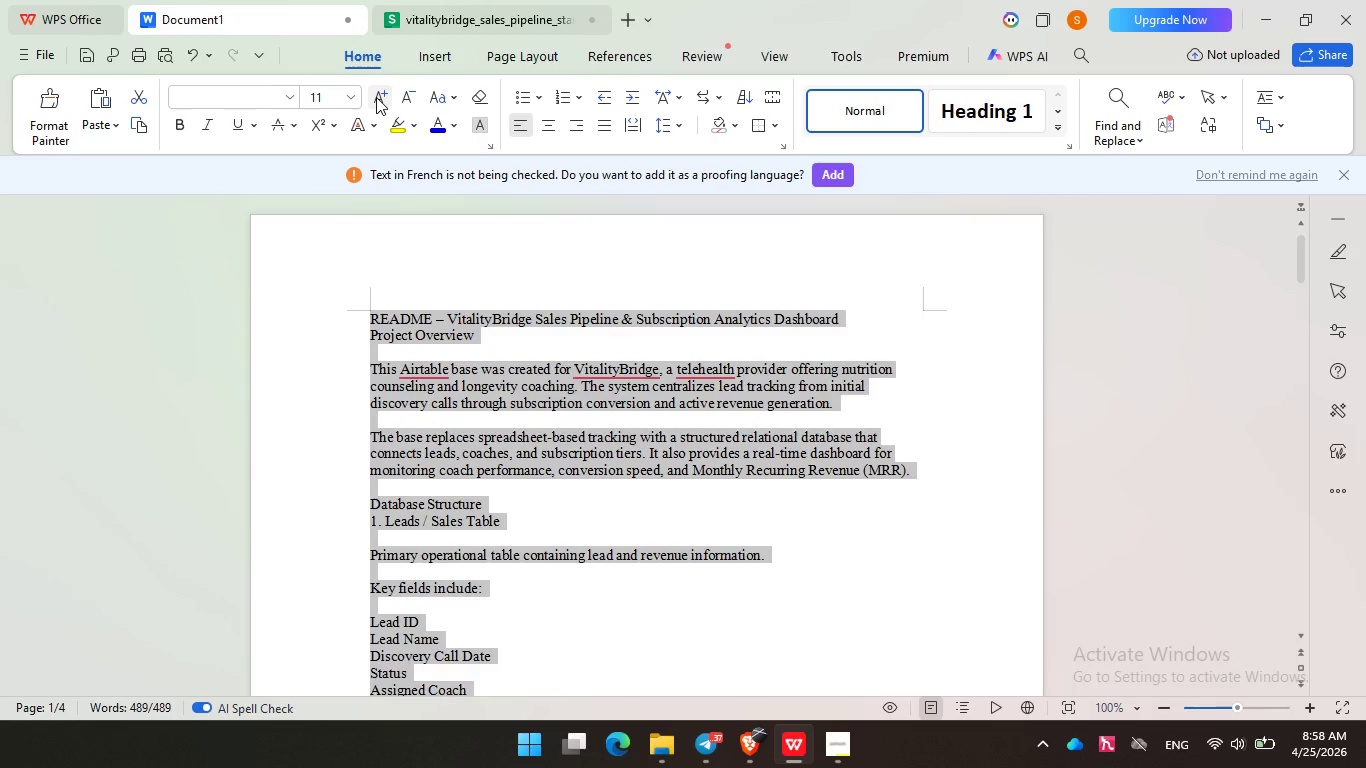 
left_click([376, 97])
 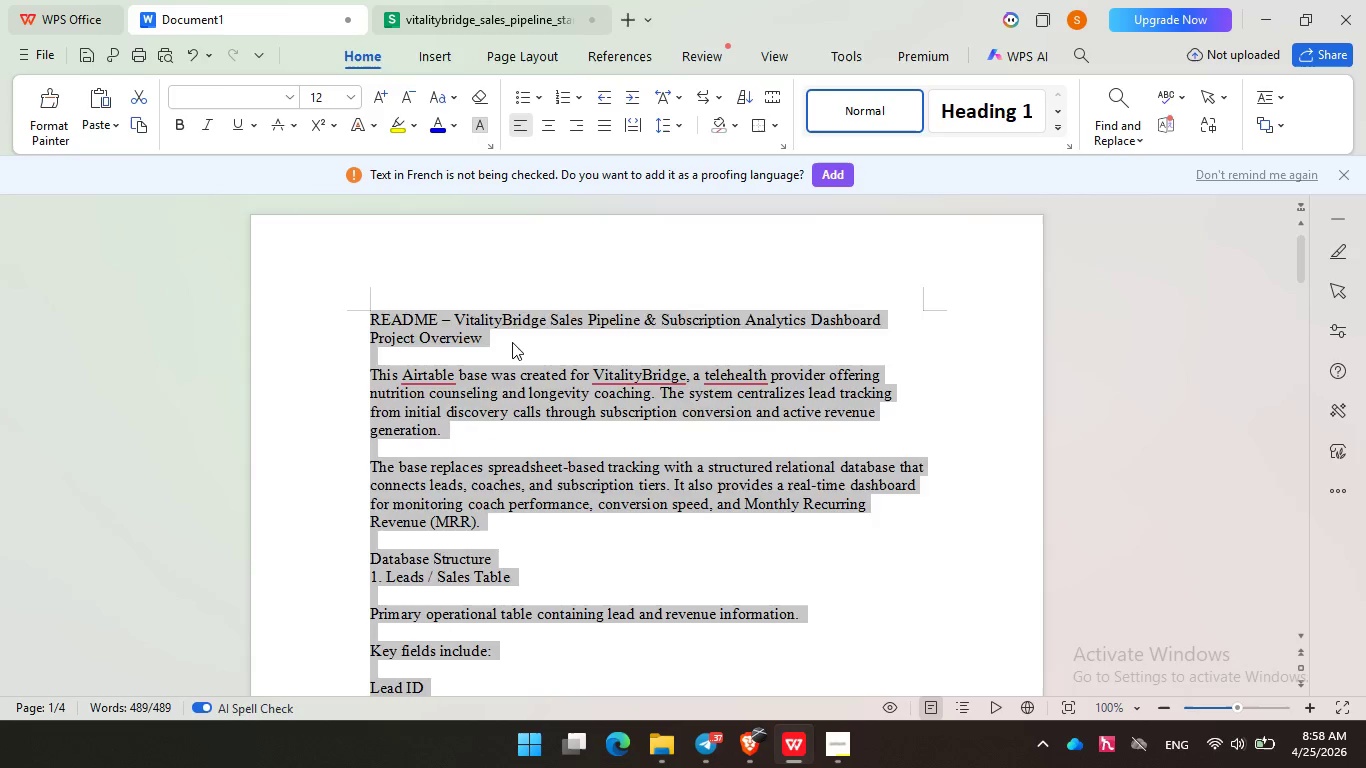 
left_click([512, 342])
 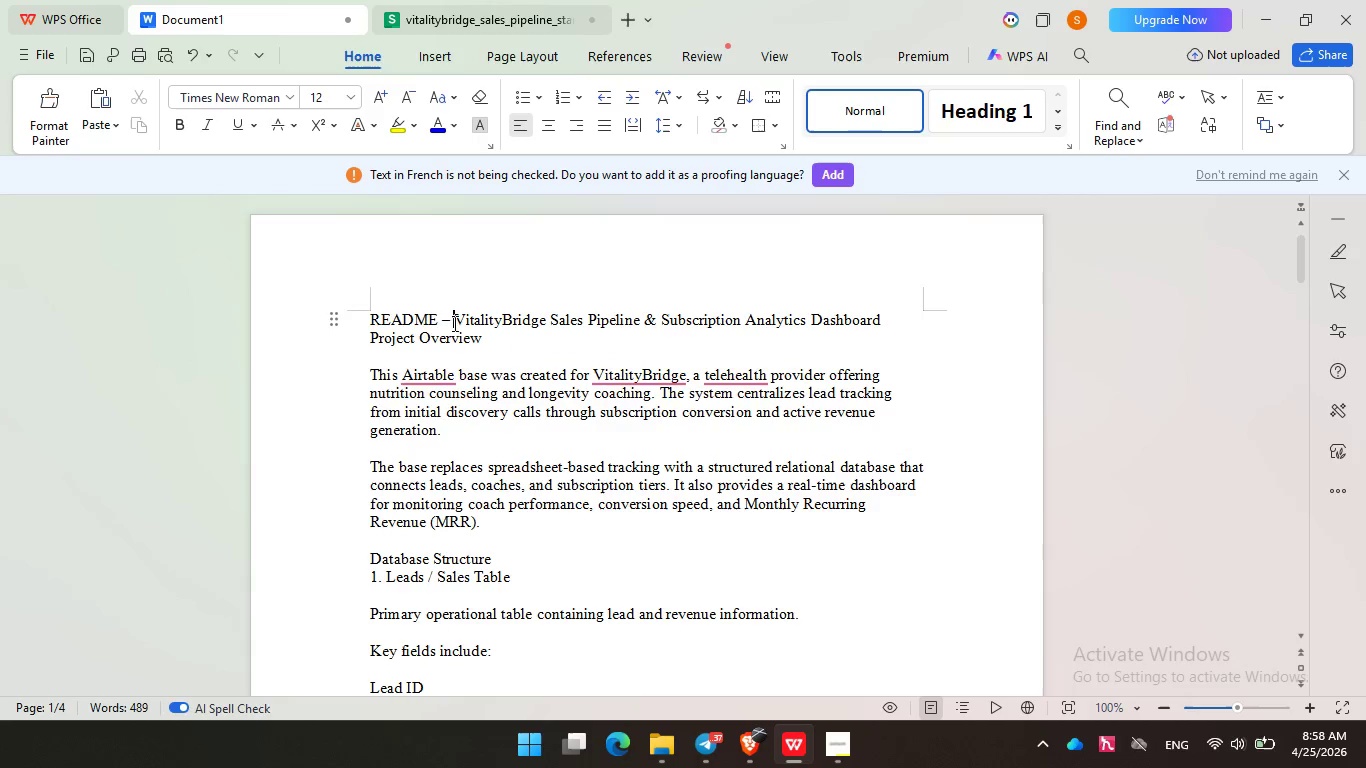 
left_click_drag(start_coordinate=[455, 324], to_coordinate=[363, 318])
 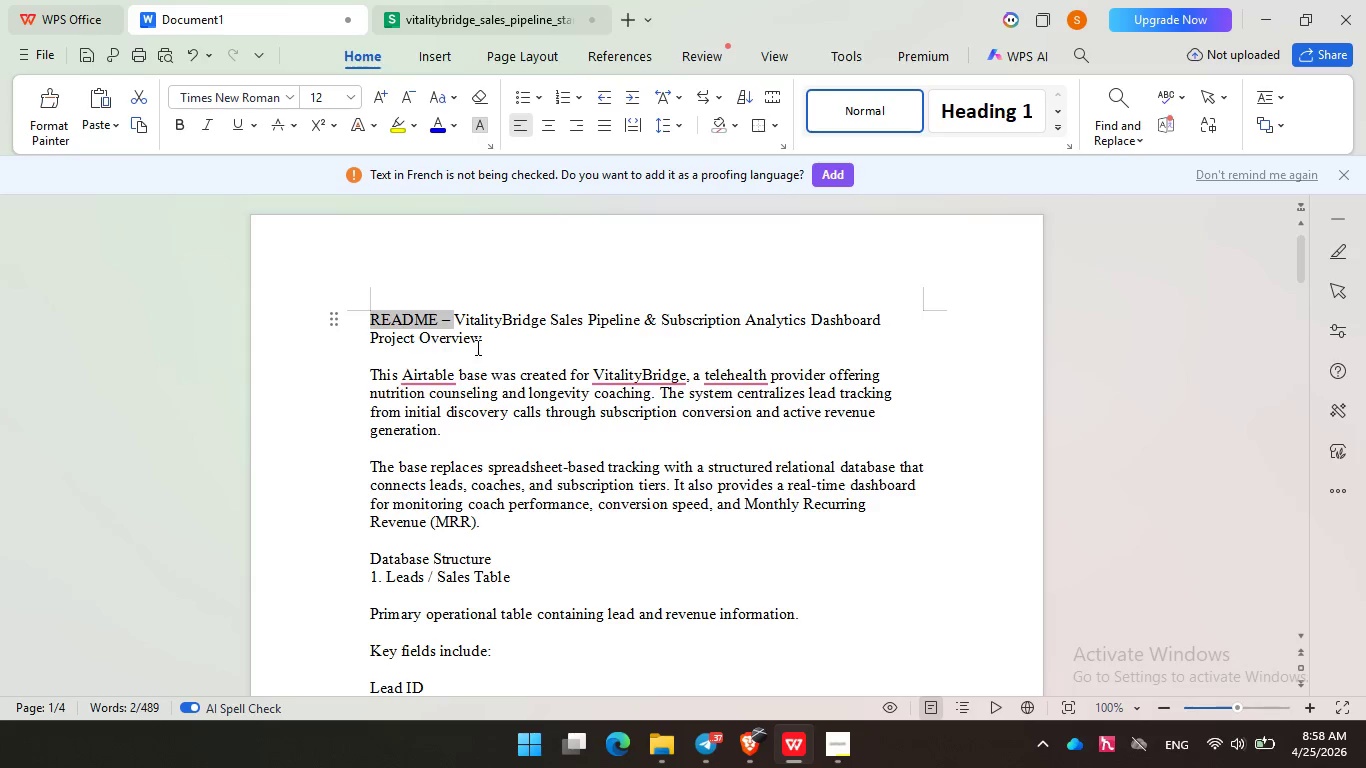 
key(Backspace)
 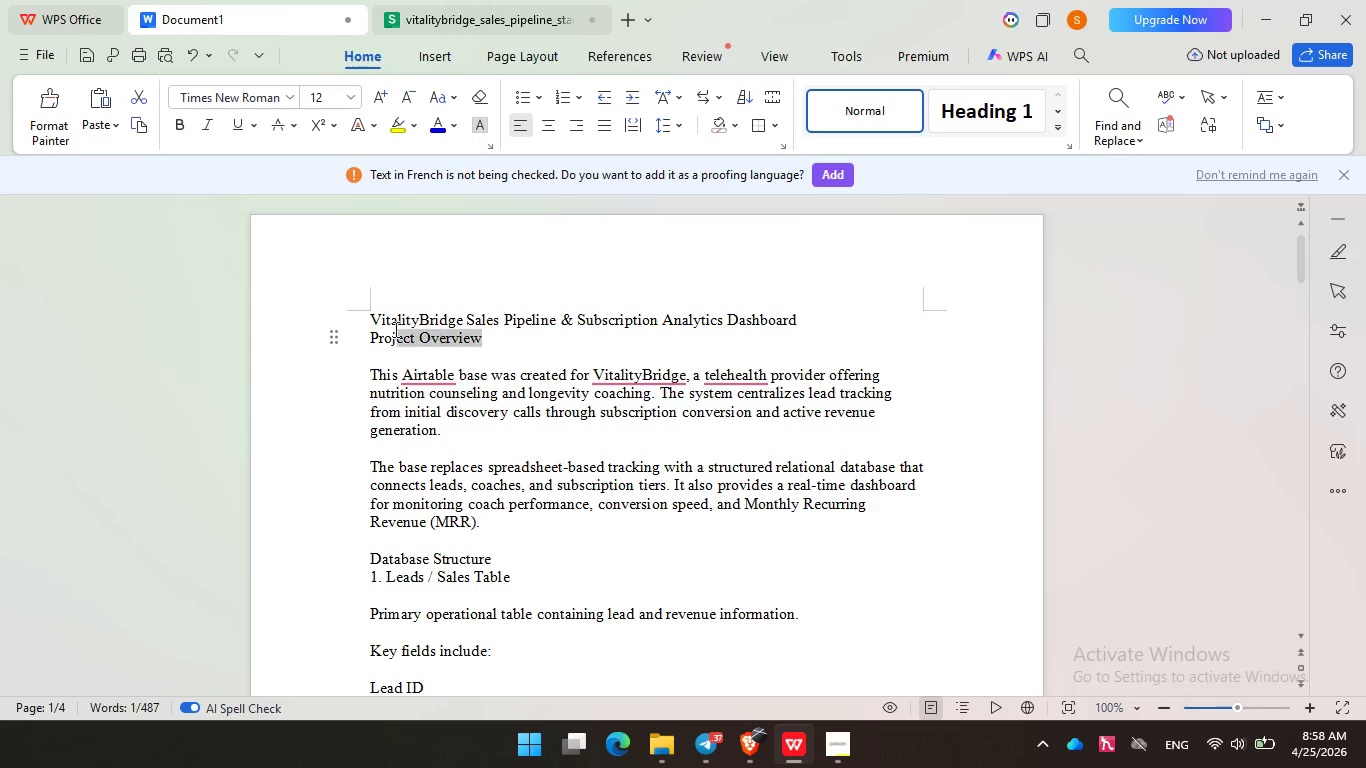 
left_click_drag(start_coordinate=[486, 341], to_coordinate=[342, 322])
 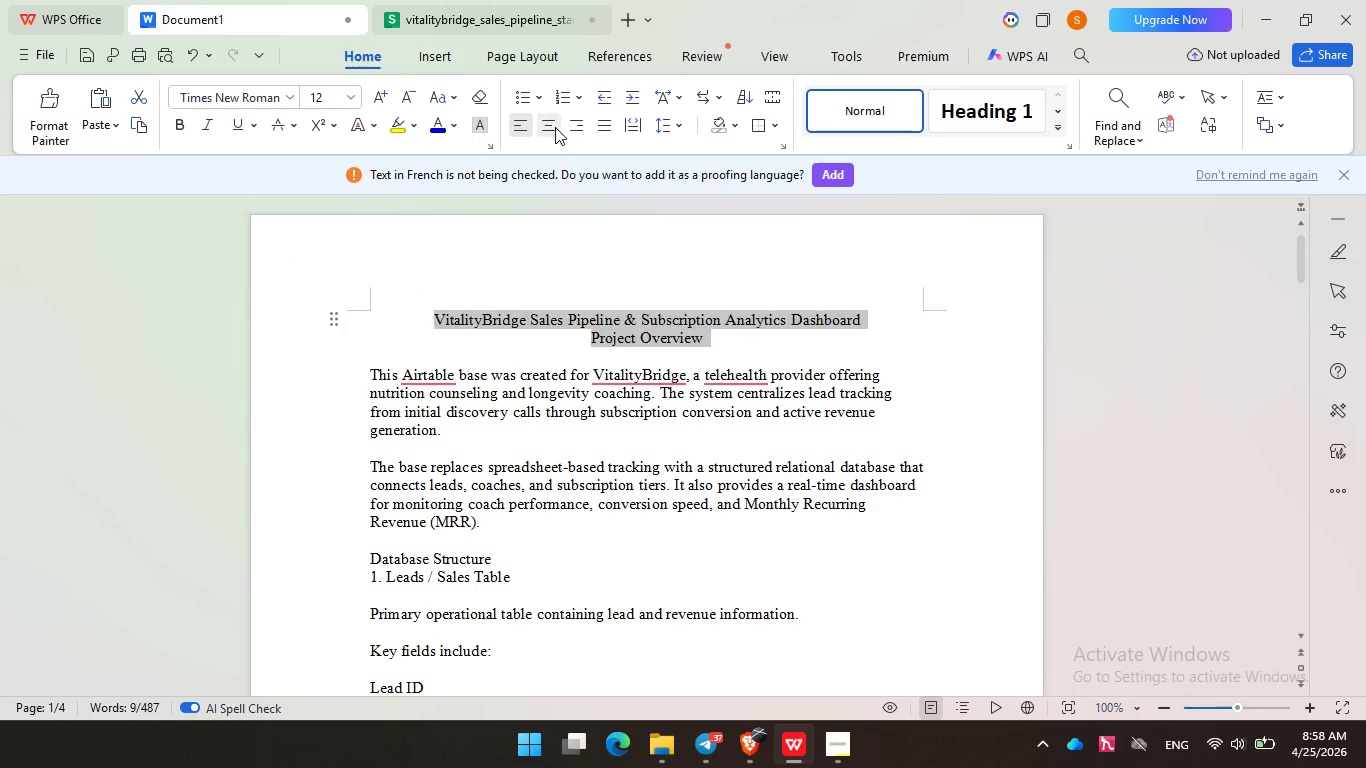 
left_click([556, 127])
 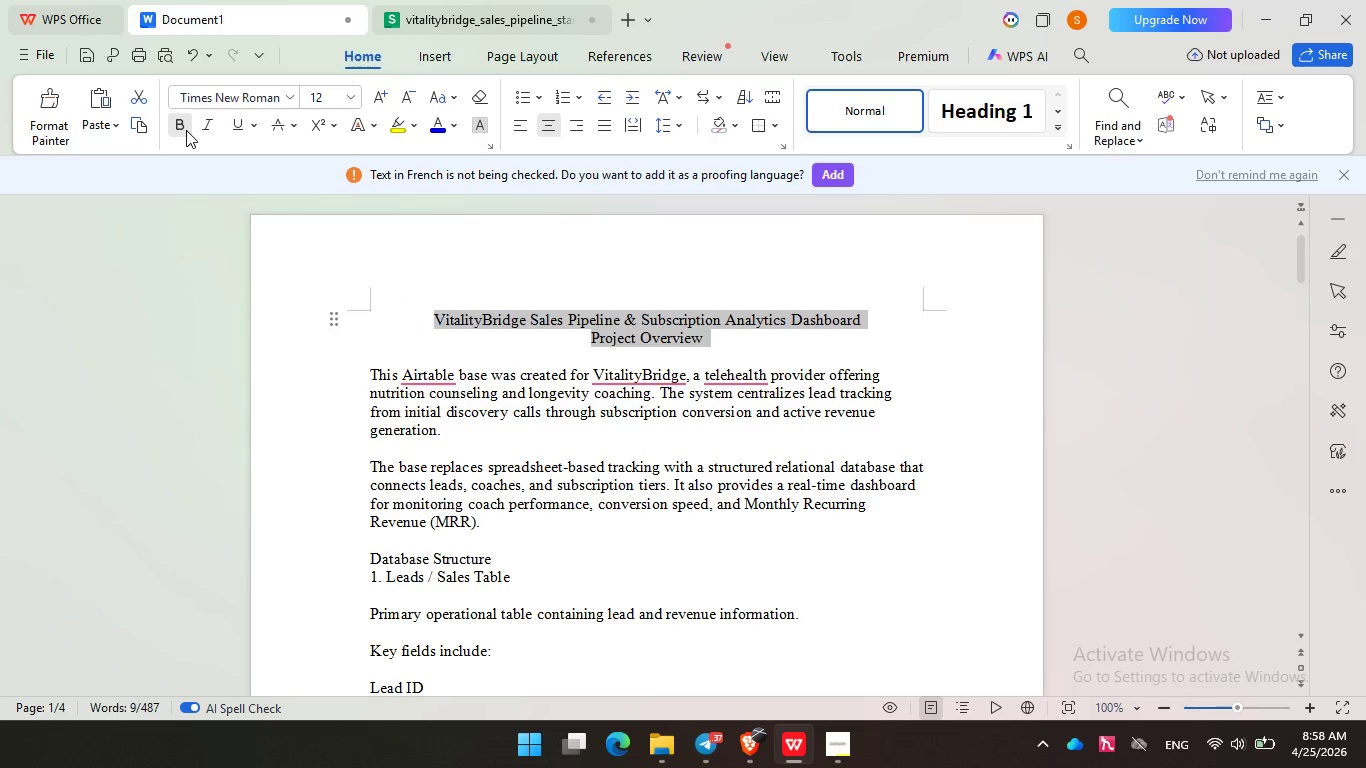 
left_click([186, 130])
 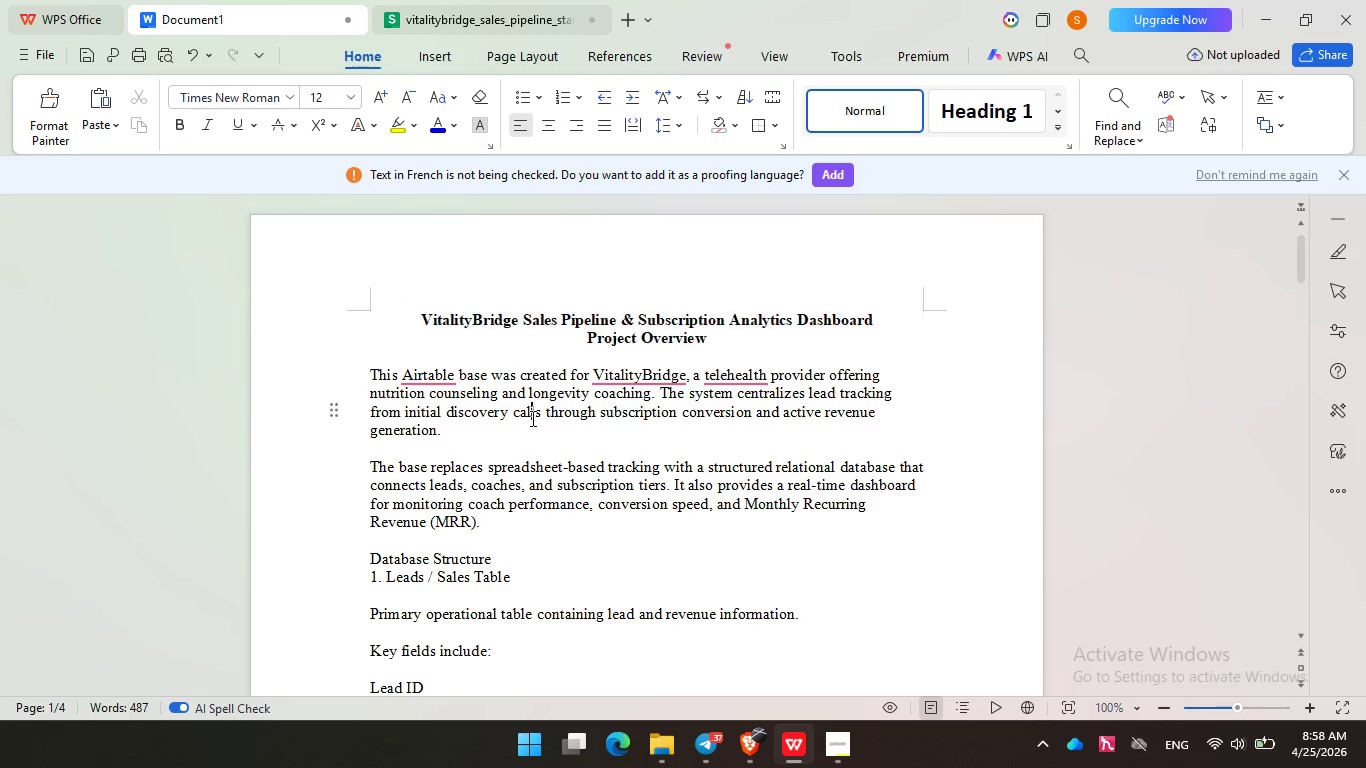 
left_click([531, 418])
 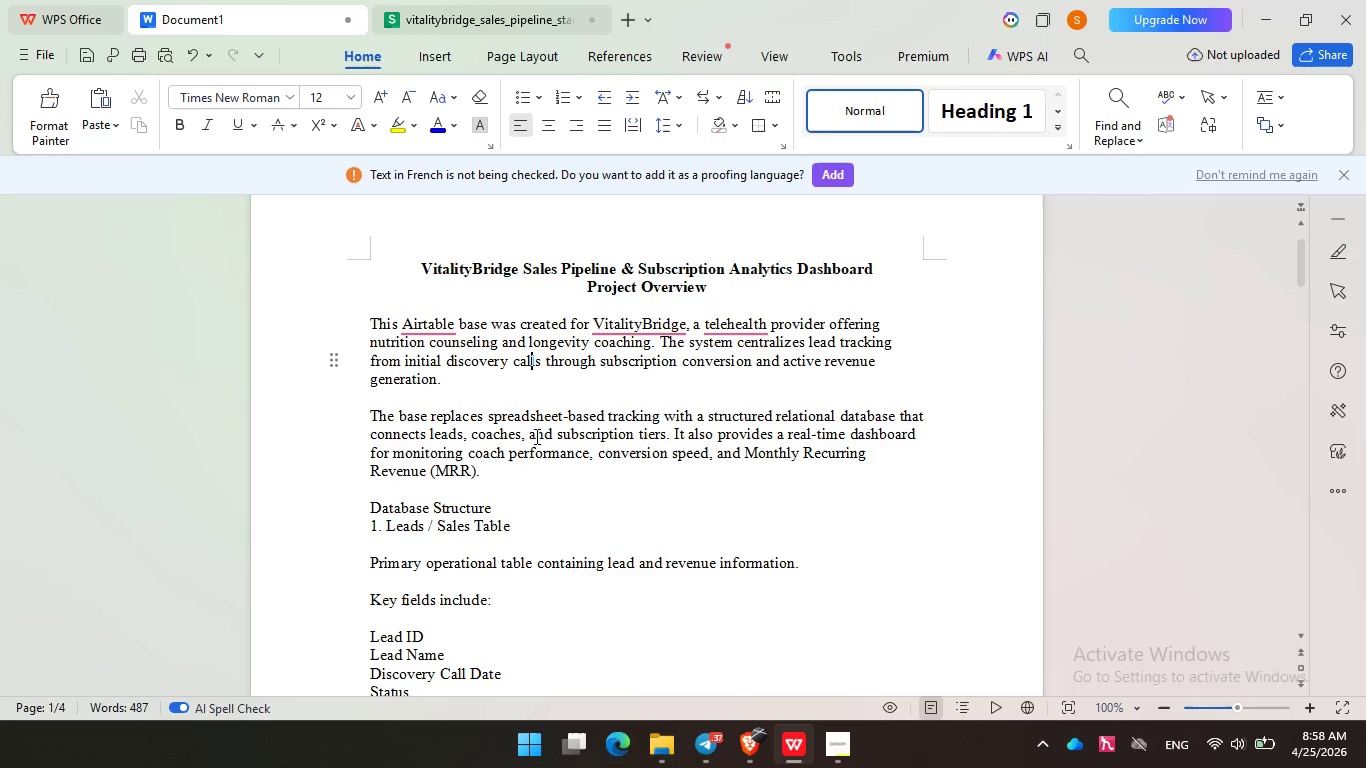 
scroll: coordinate [535, 436], scroll_direction: none, amount: 0.0
 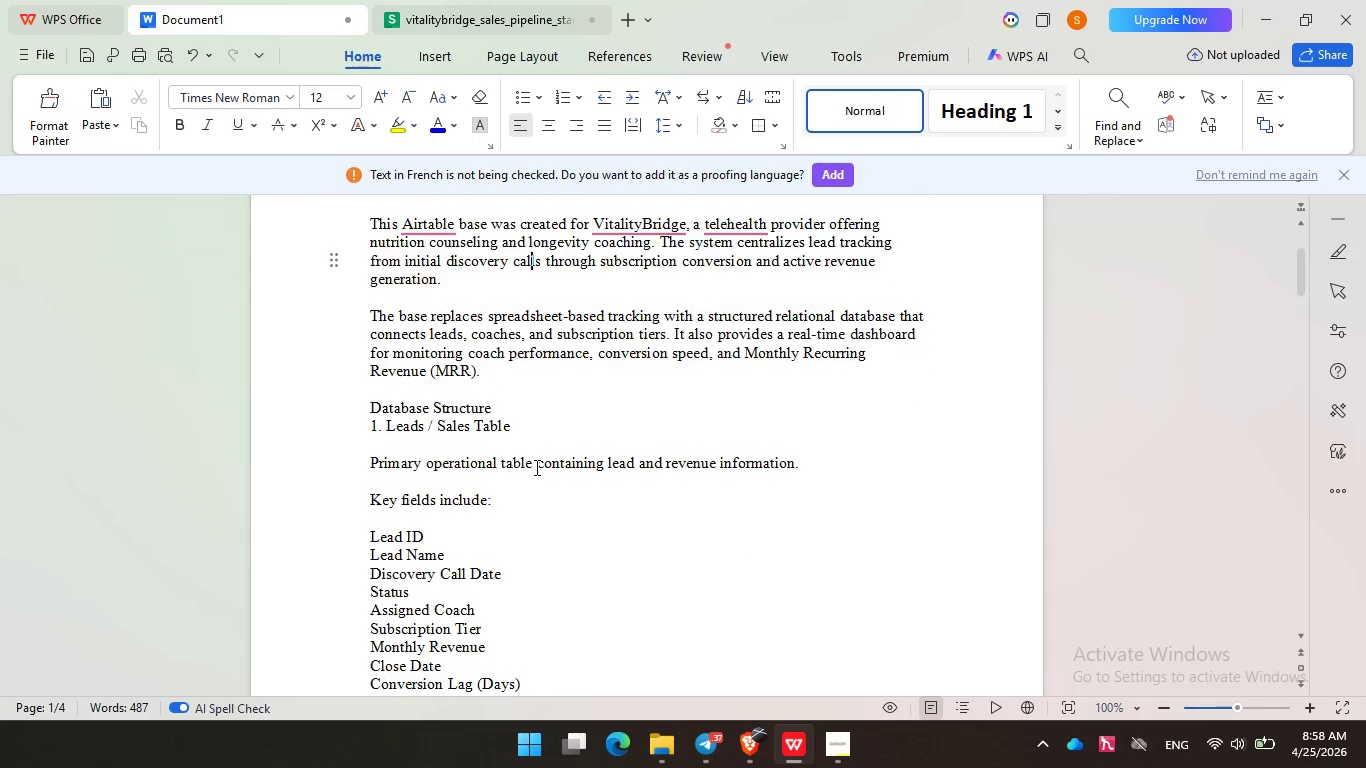 
scroll: coordinate [522, 467], scroll_direction: down, amount: 2.0
 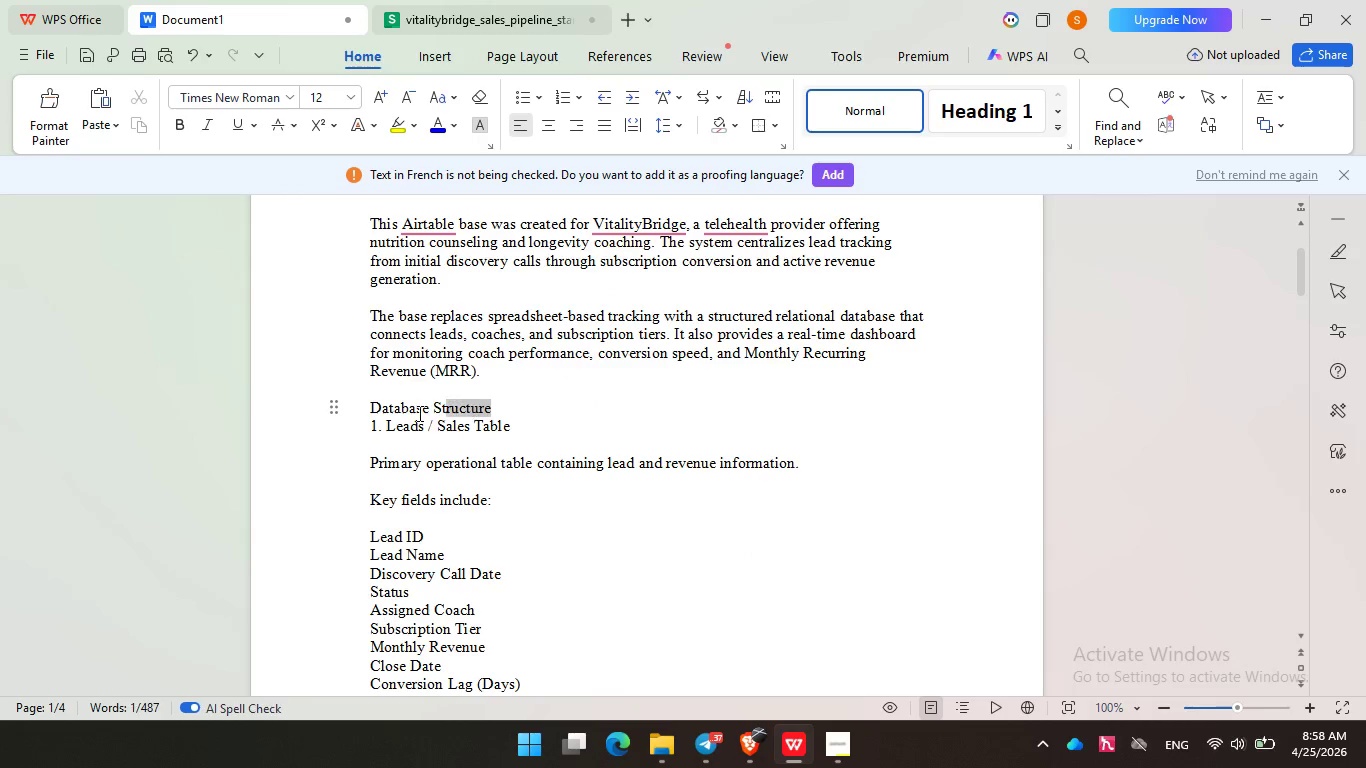 
left_click_drag(start_coordinate=[495, 406], to_coordinate=[340, 413])
 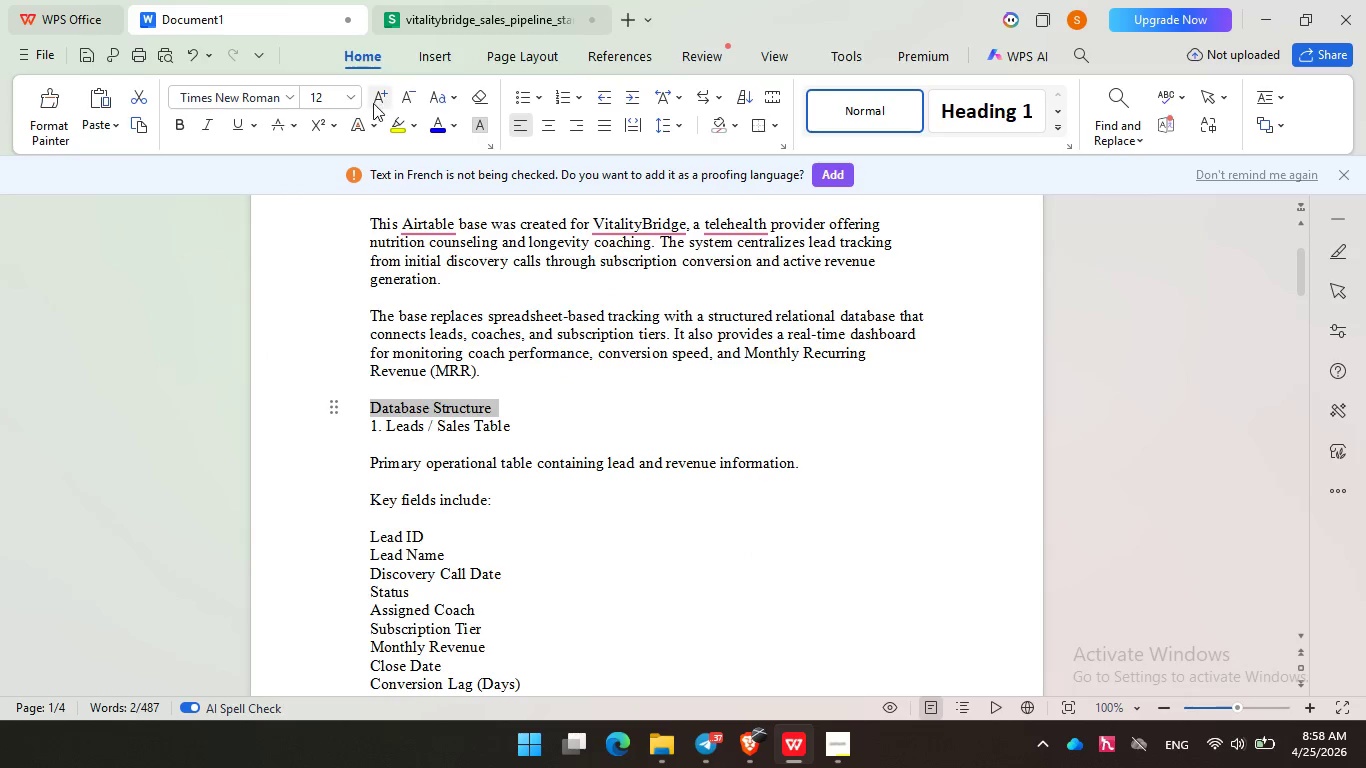 
left_click([373, 103])
 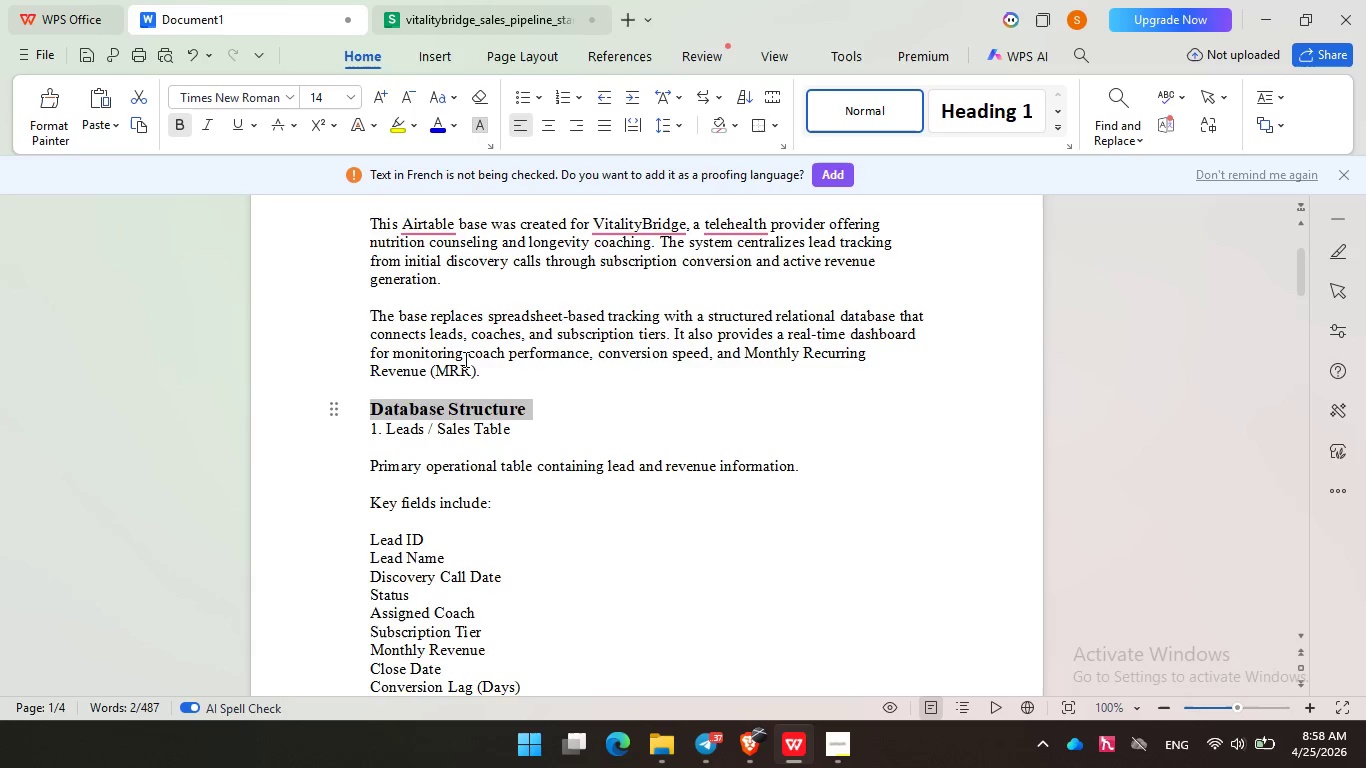 
scroll: coordinate [464, 359], scroll_direction: none, amount: 0.0
 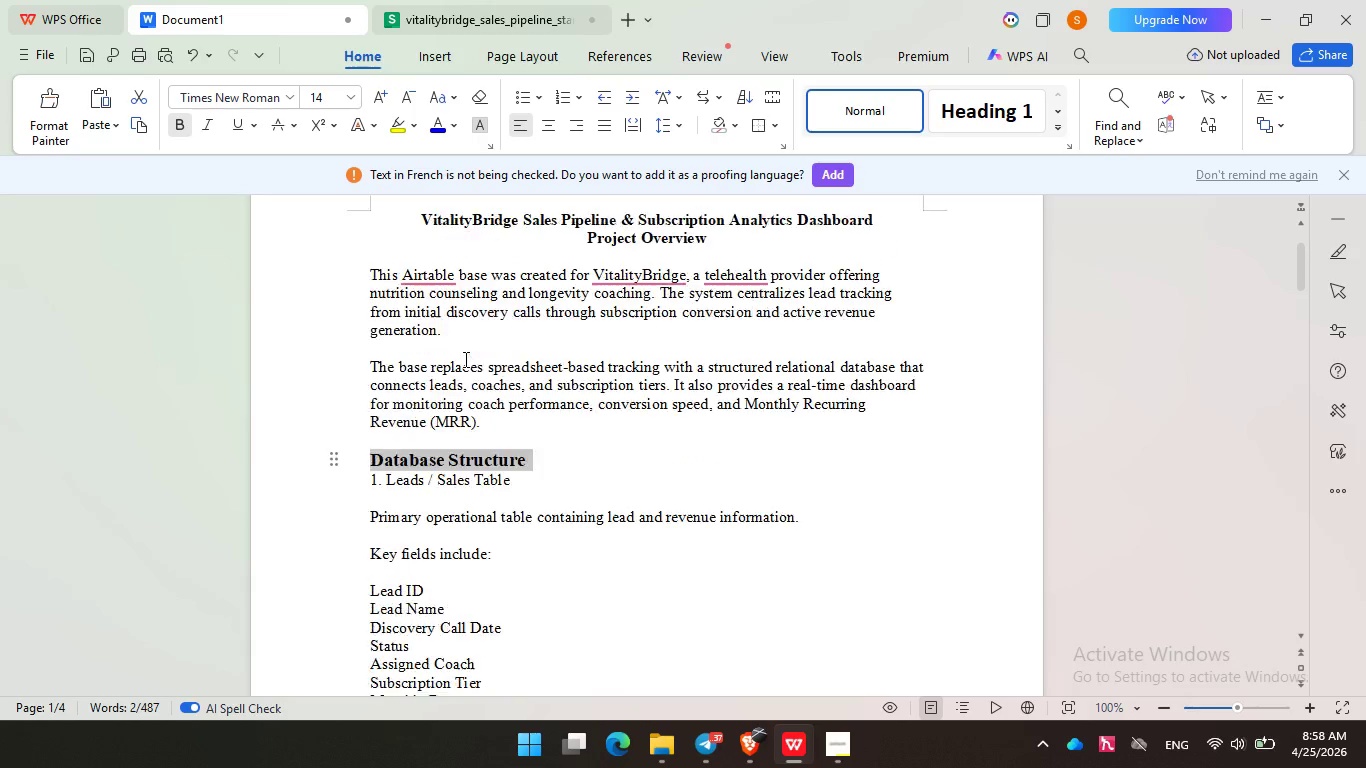 
scroll: coordinate [464, 359], scroll_direction: up, amount: 1.0
 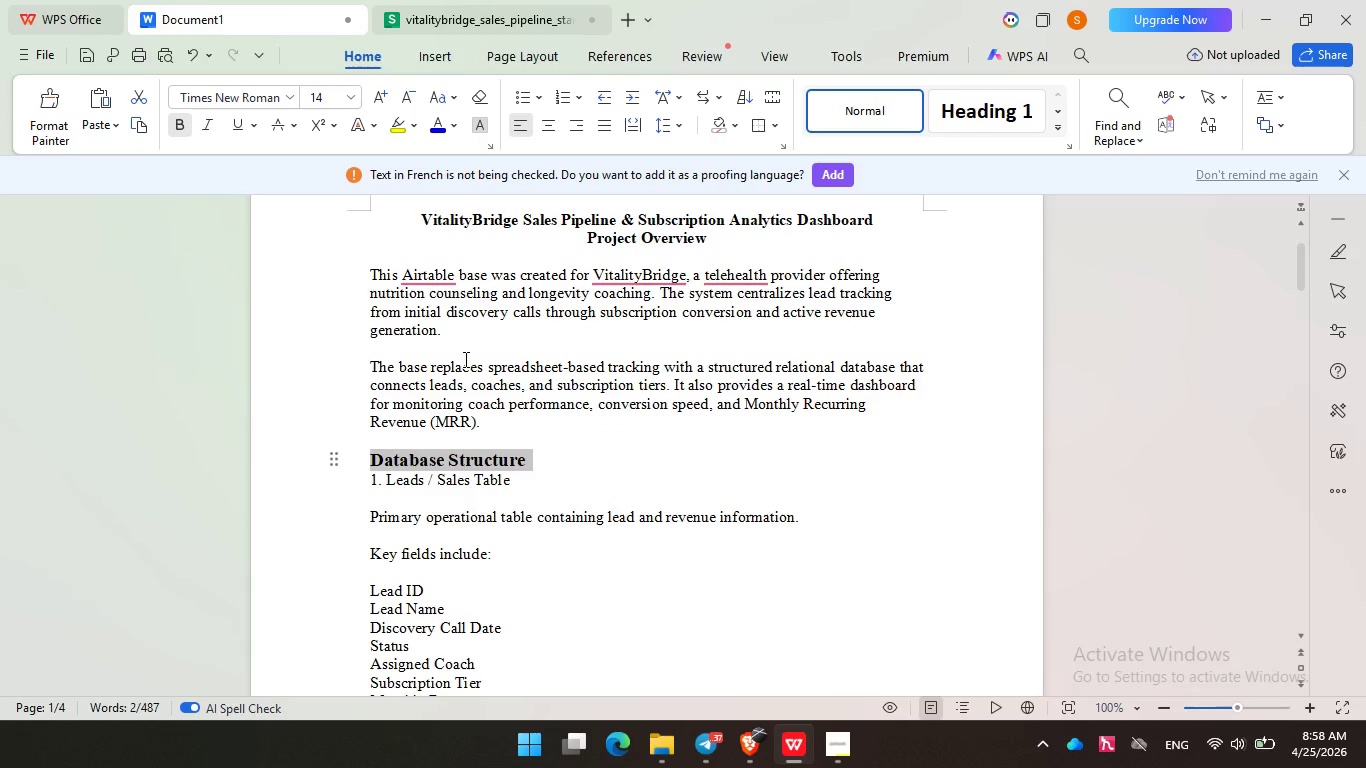 
scroll: coordinate [464, 359], scroll_direction: none, amount: 0.0
 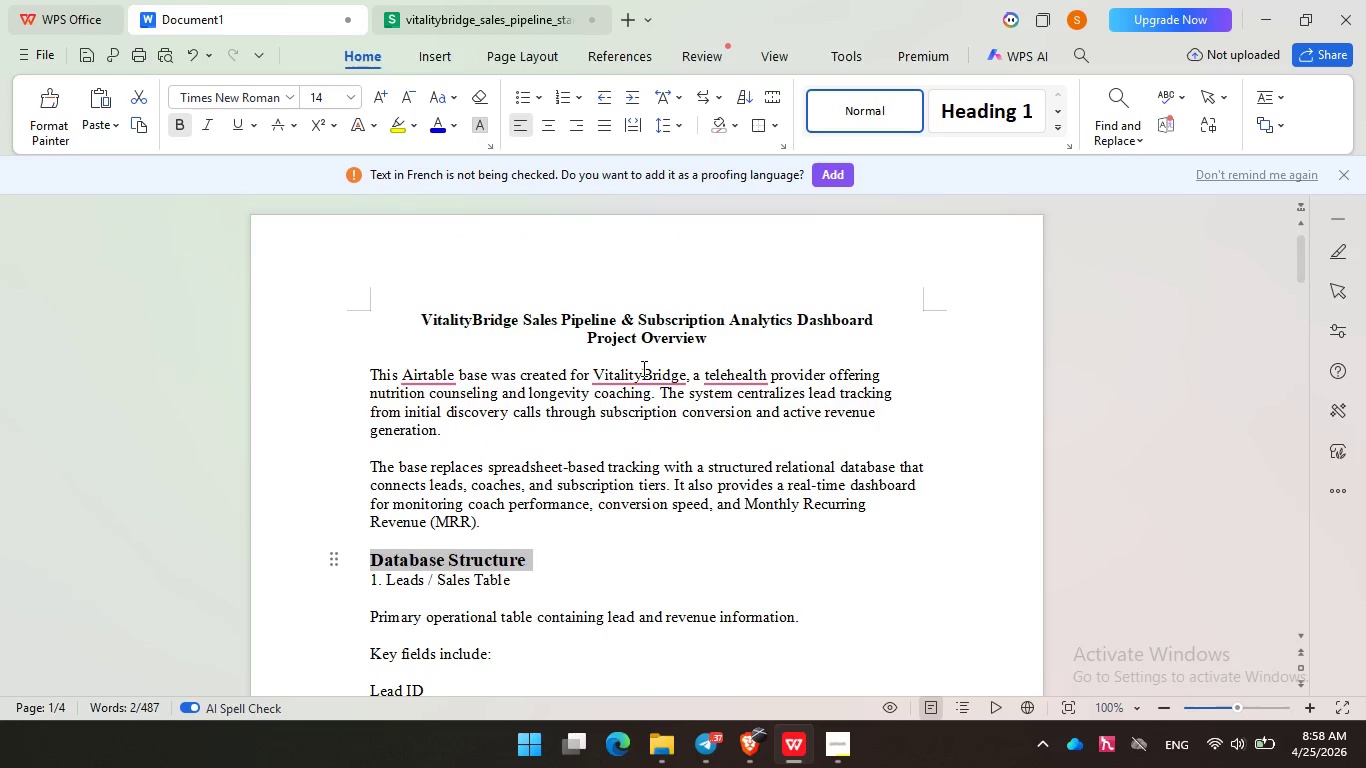 
scroll: coordinate [475, 364], scroll_direction: up, amount: 1.0
 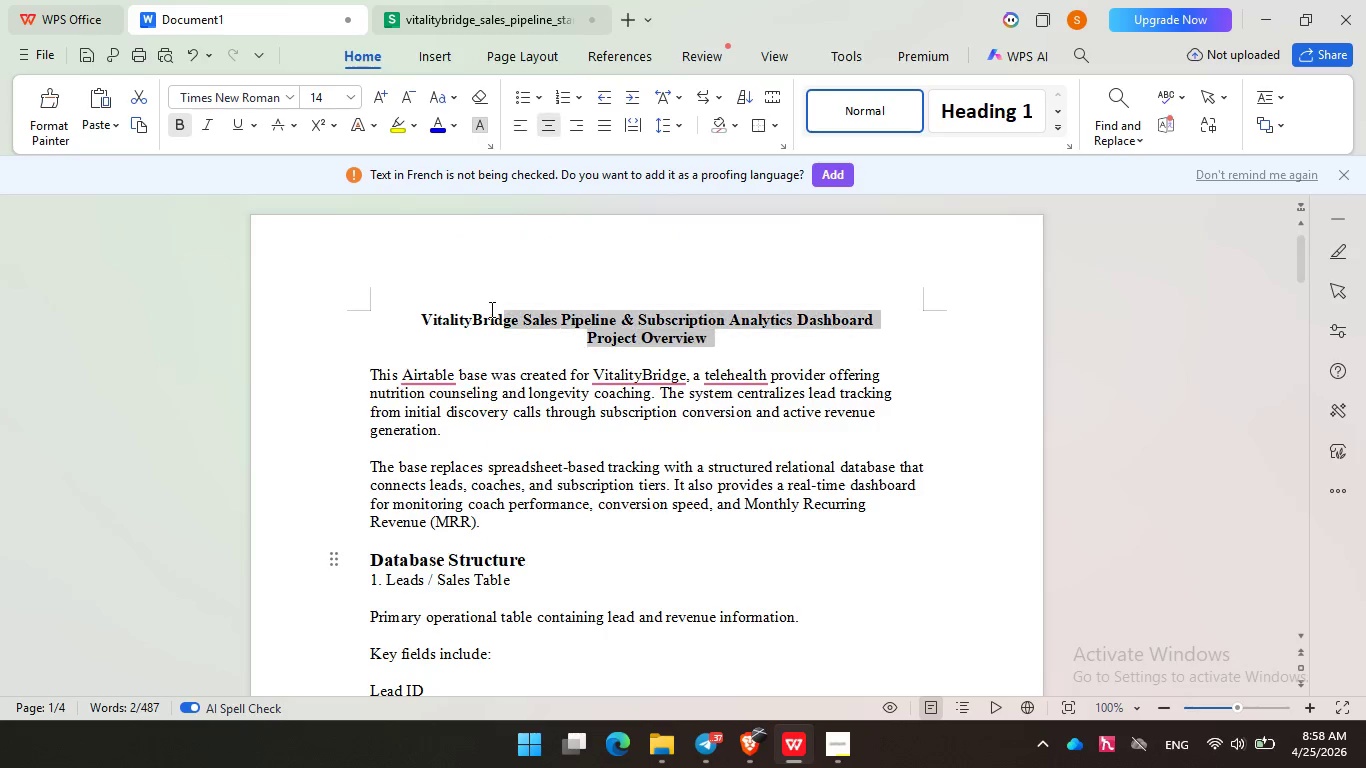 
left_click_drag(start_coordinate=[709, 338], to_coordinate=[408, 305])
 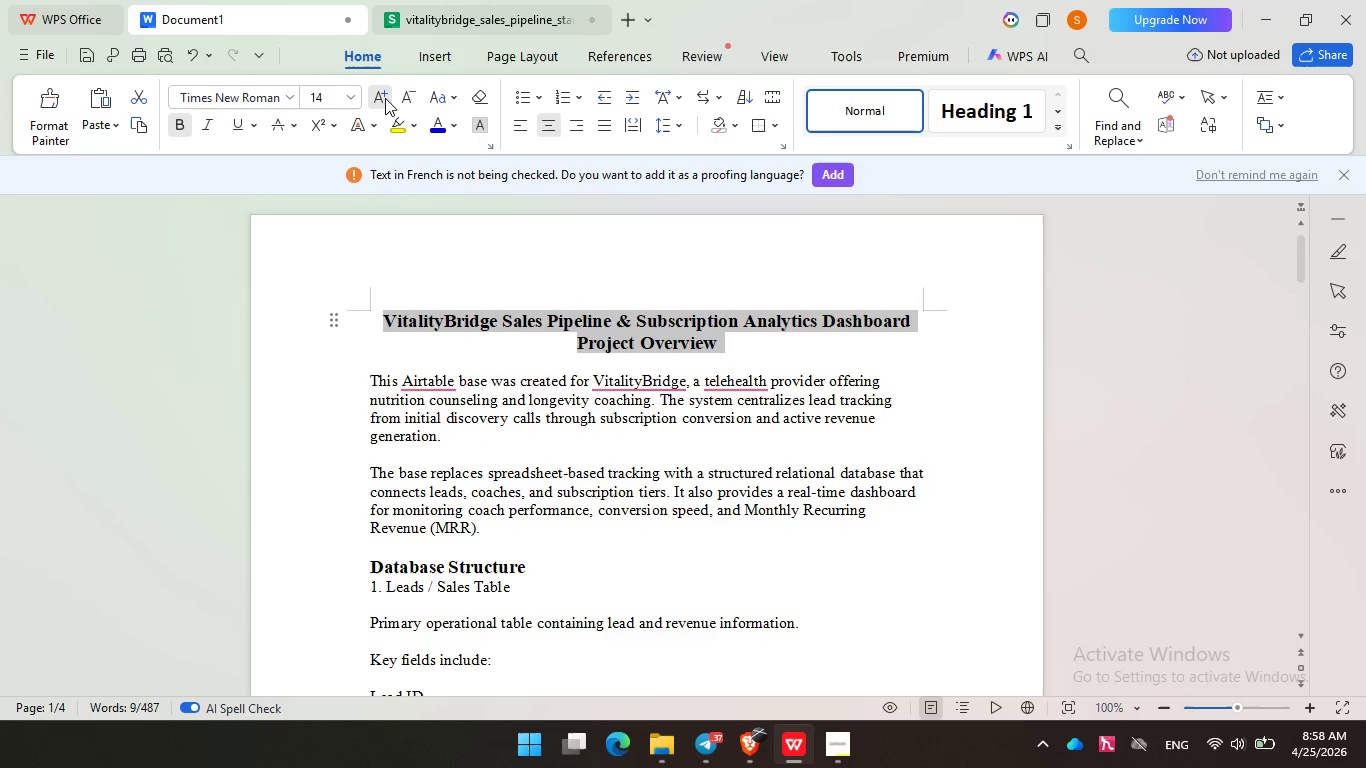 
double_click([385, 98])
 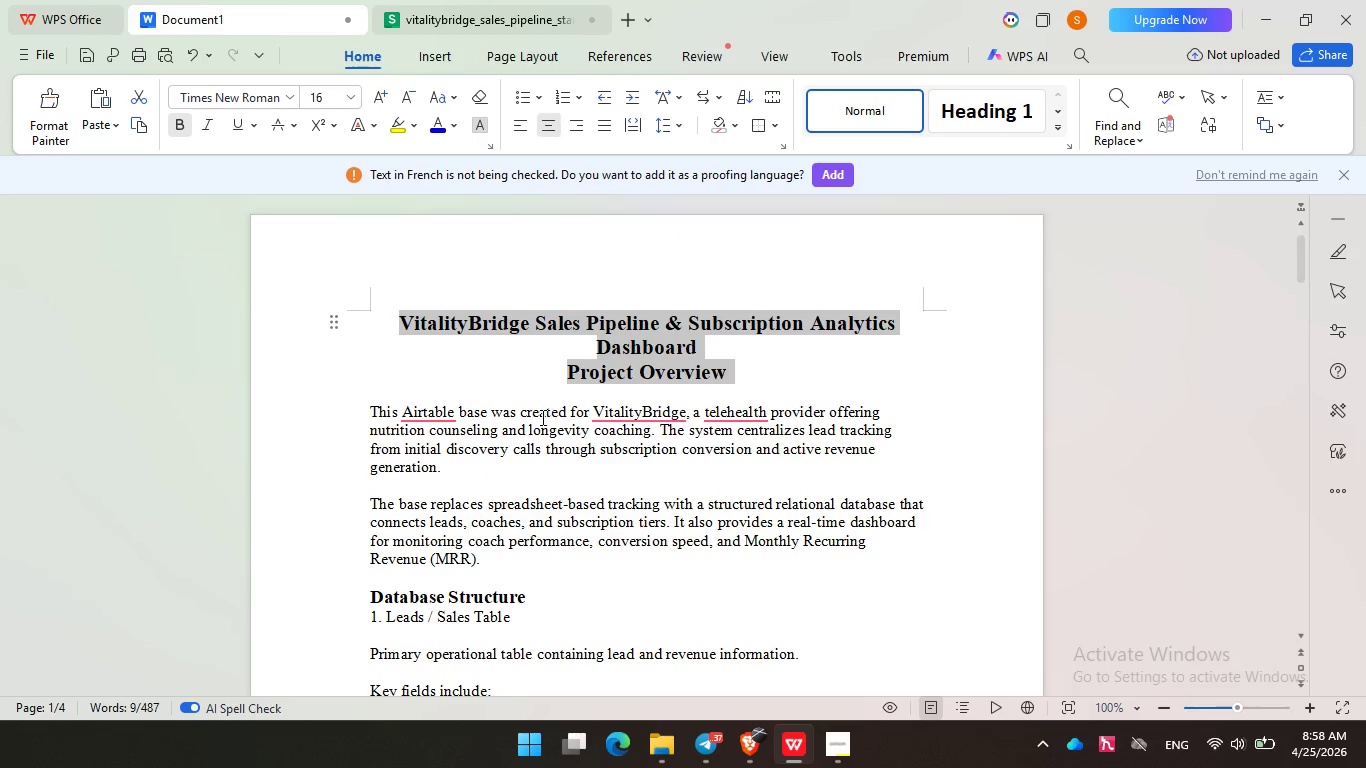 
left_click([552, 421])
 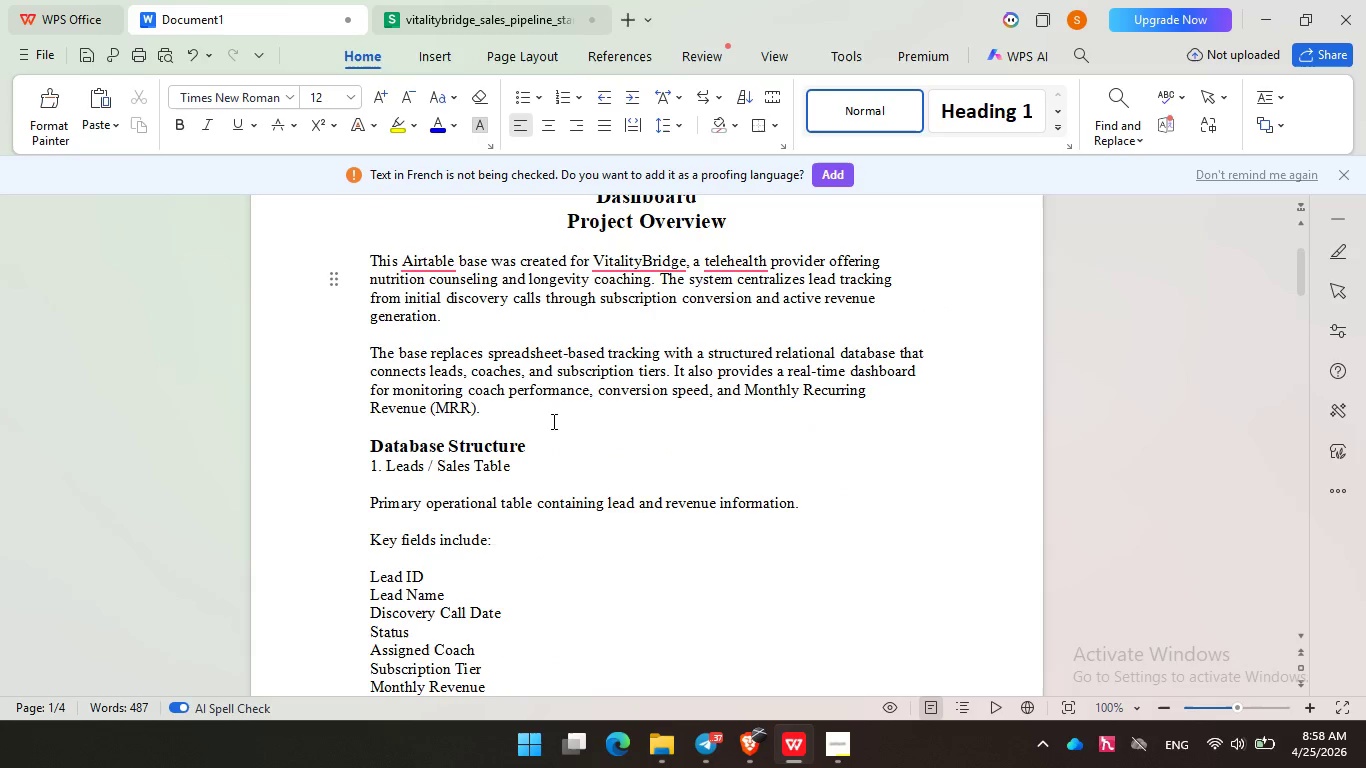 
scroll: coordinate [552, 421], scroll_direction: down, amount: 2.0
 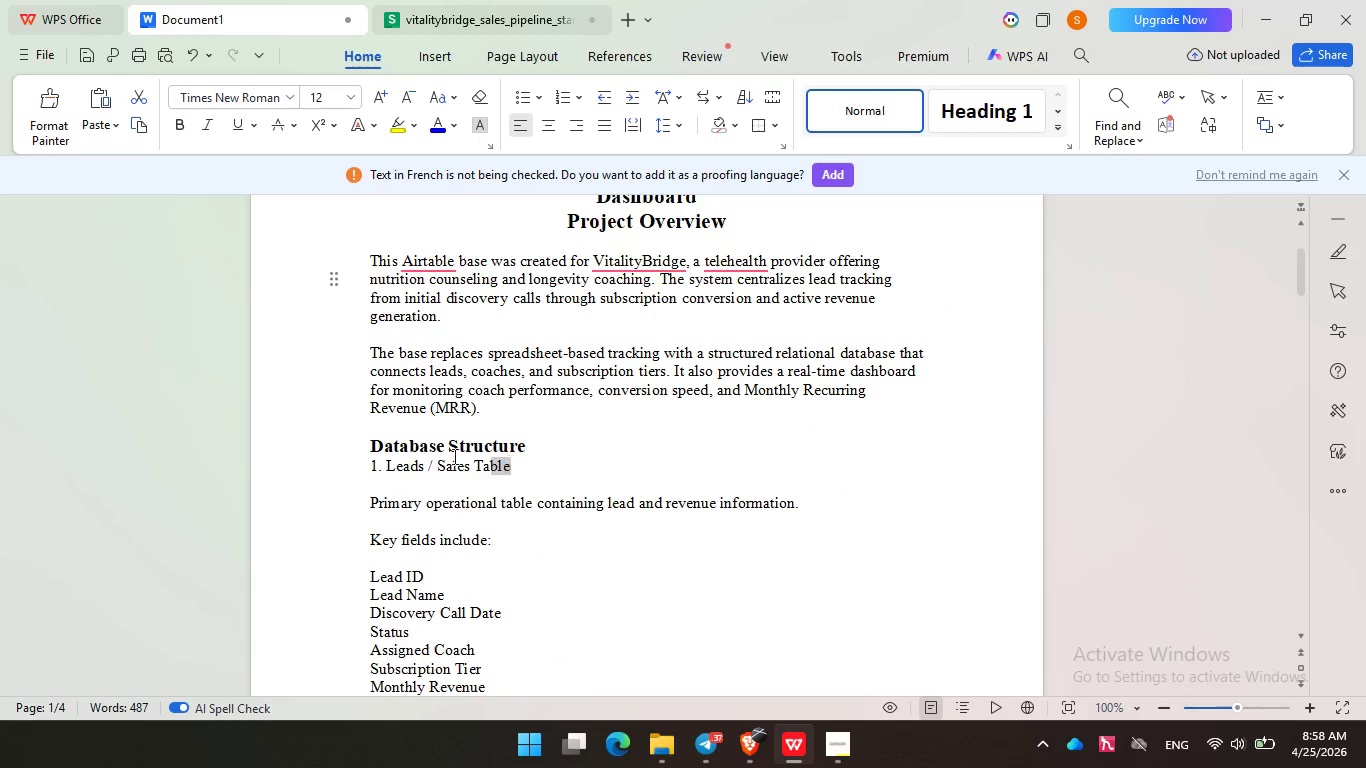 
left_click_drag(start_coordinate=[516, 467], to_coordinate=[341, 464])
 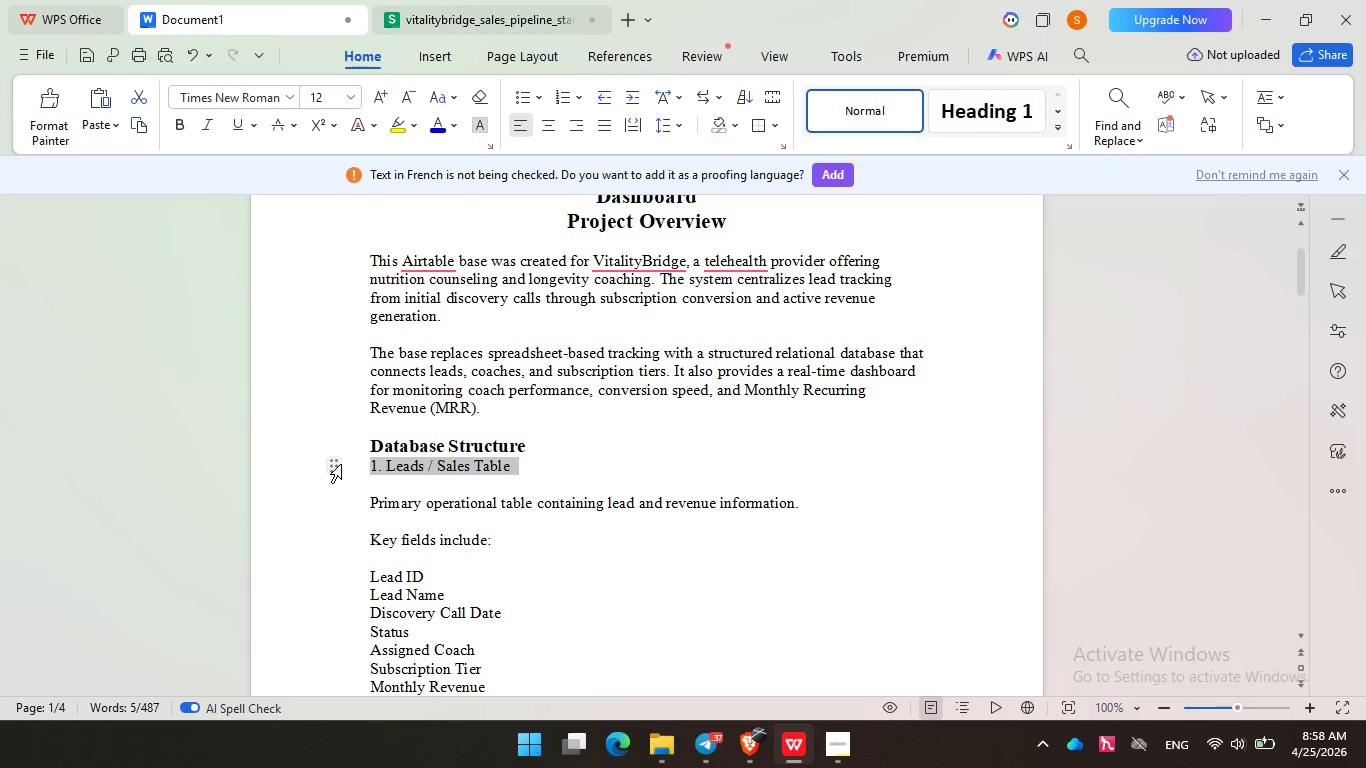 
key(Control+B)
 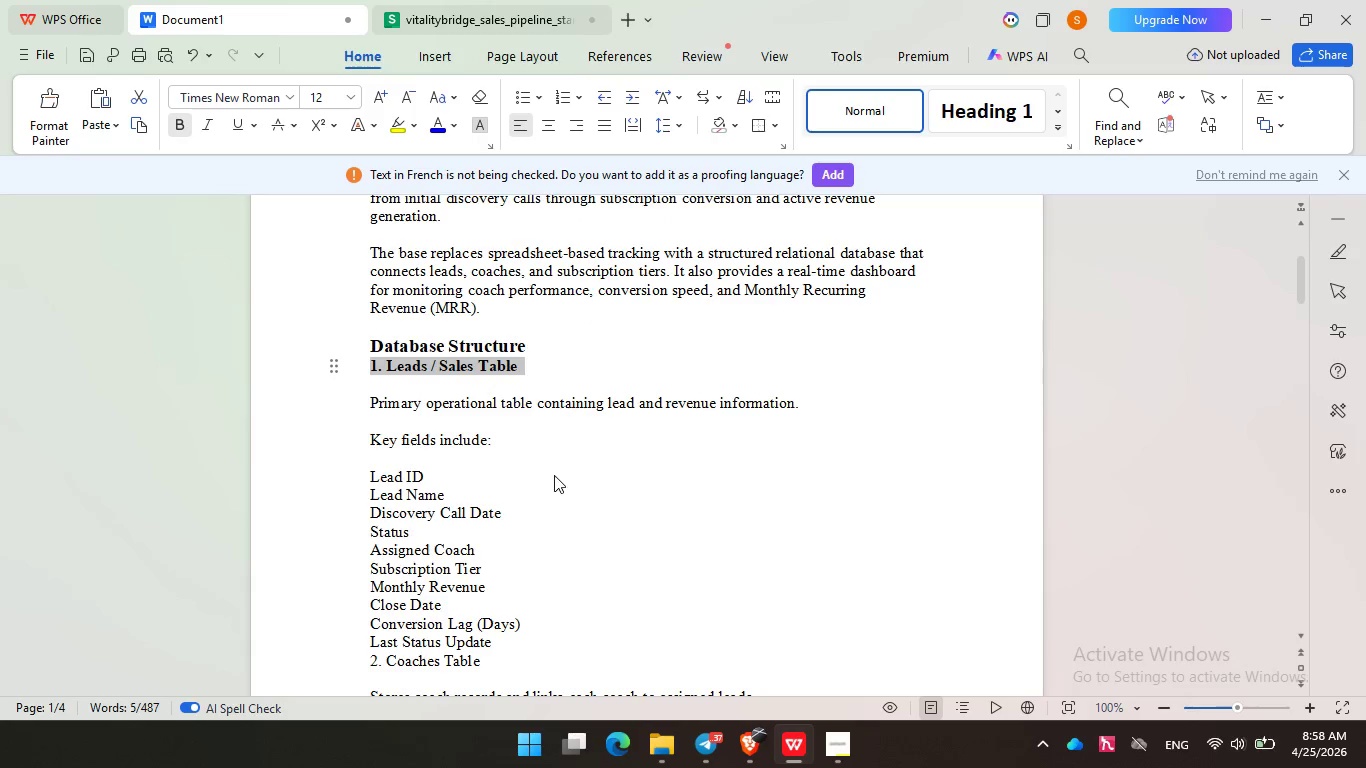 
scroll: coordinate [554, 475], scroll_direction: down, amount: 2.0
 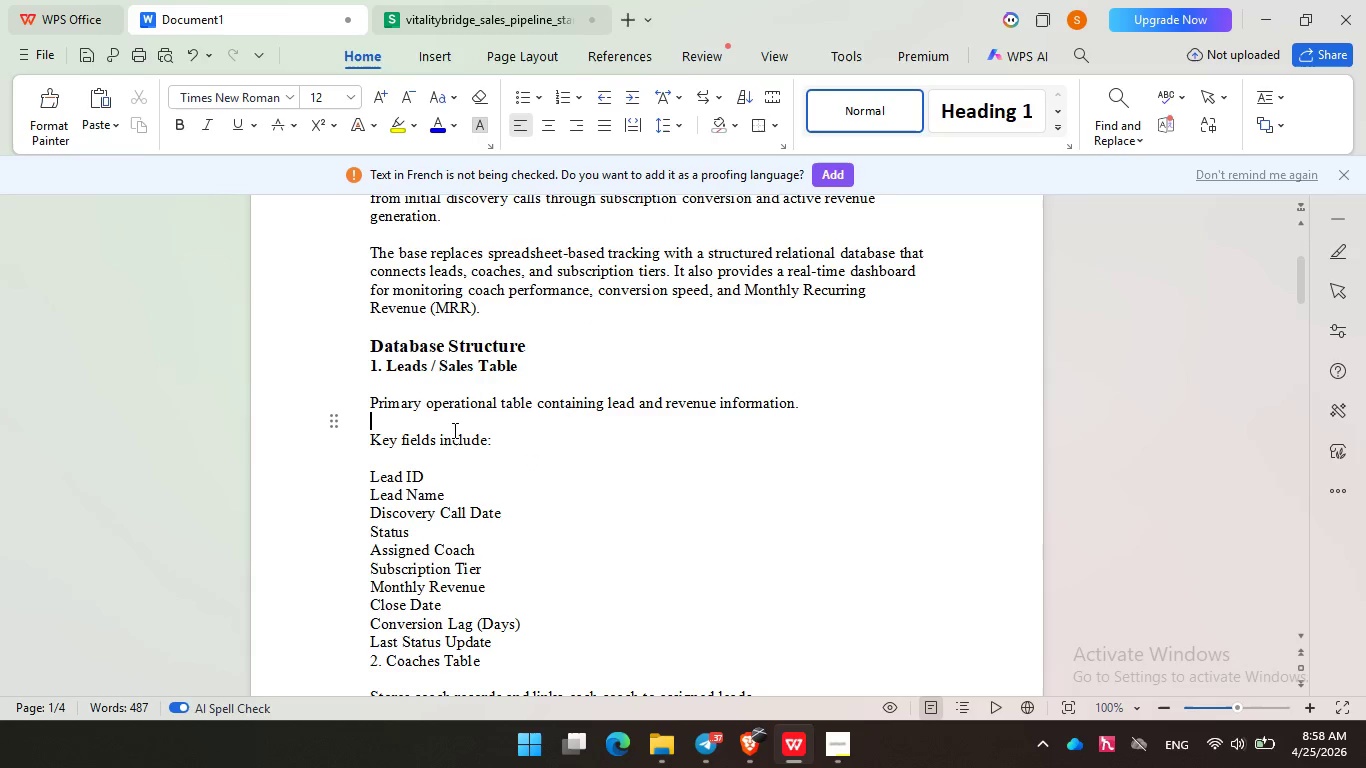 
left_click([453, 430])
 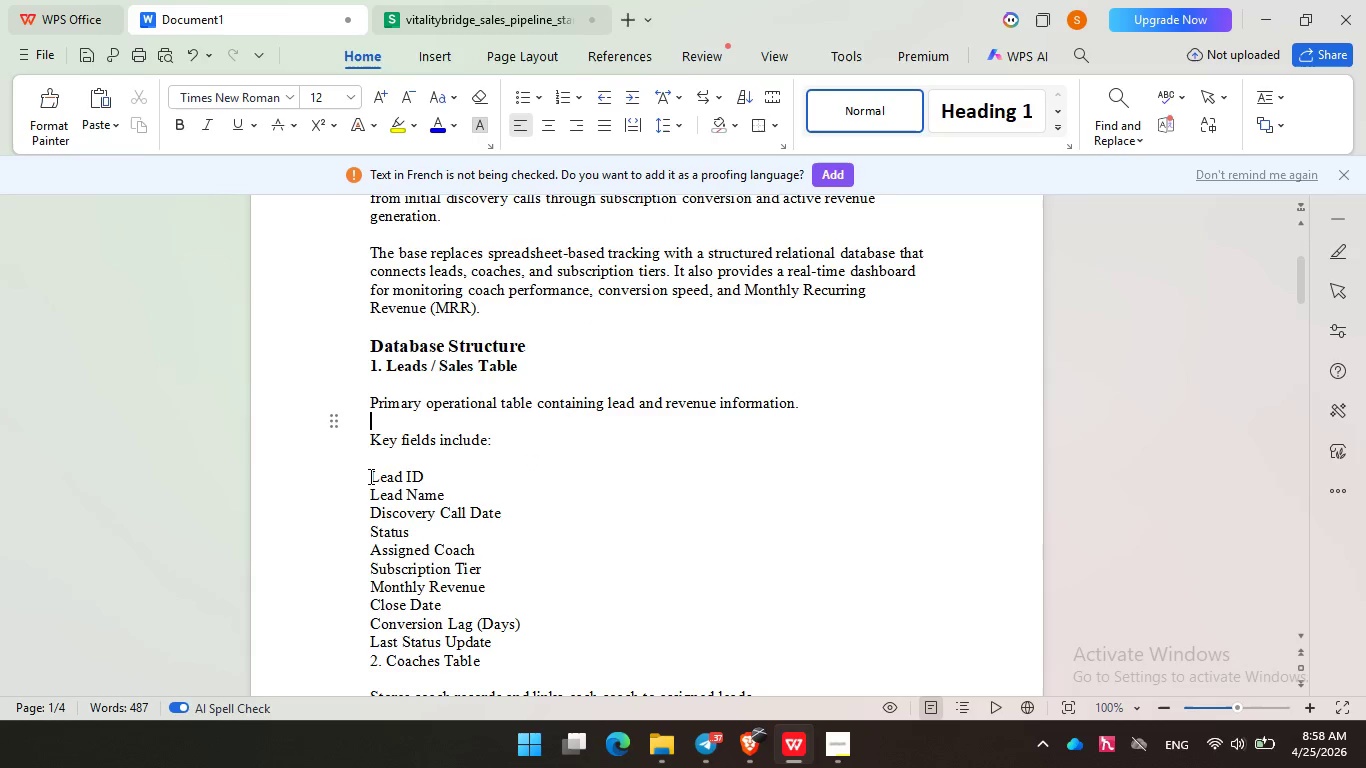 
left_click([370, 476])
 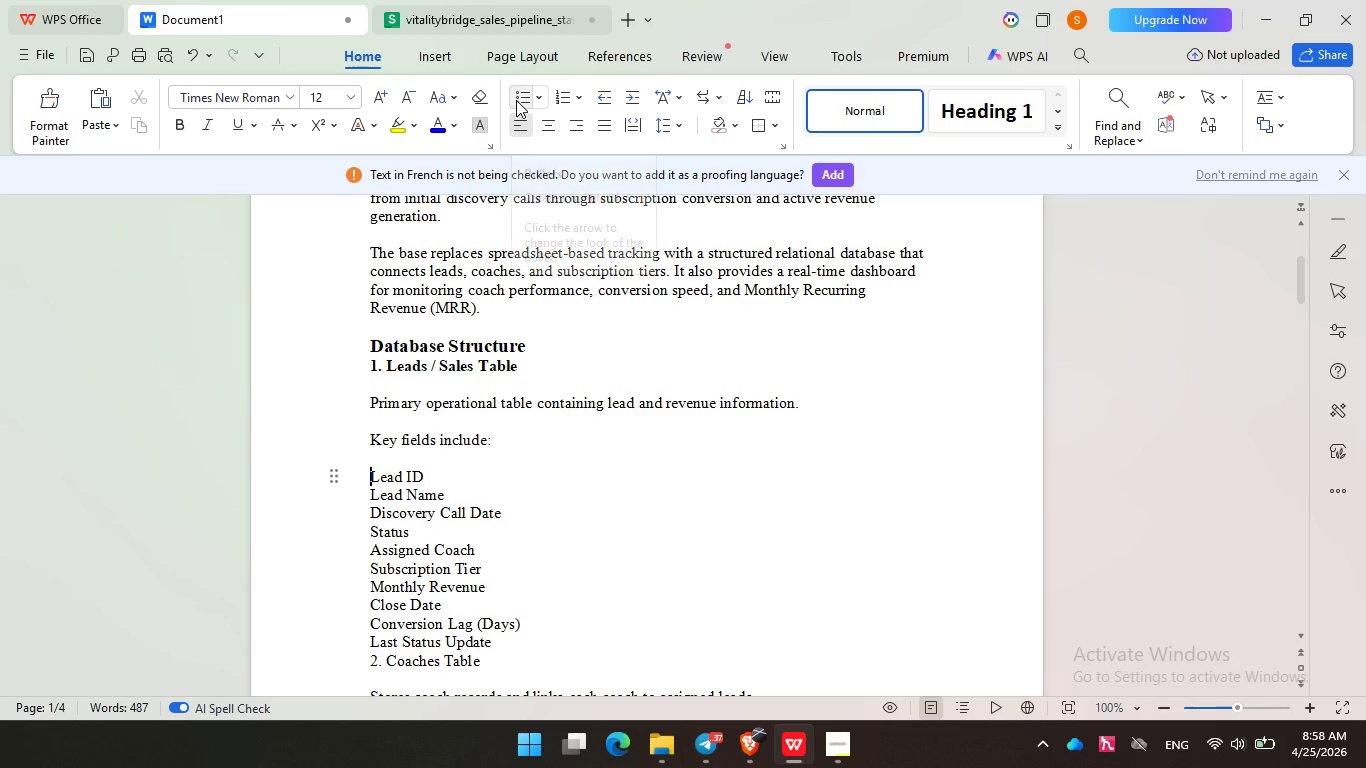 
left_click([516, 100])
 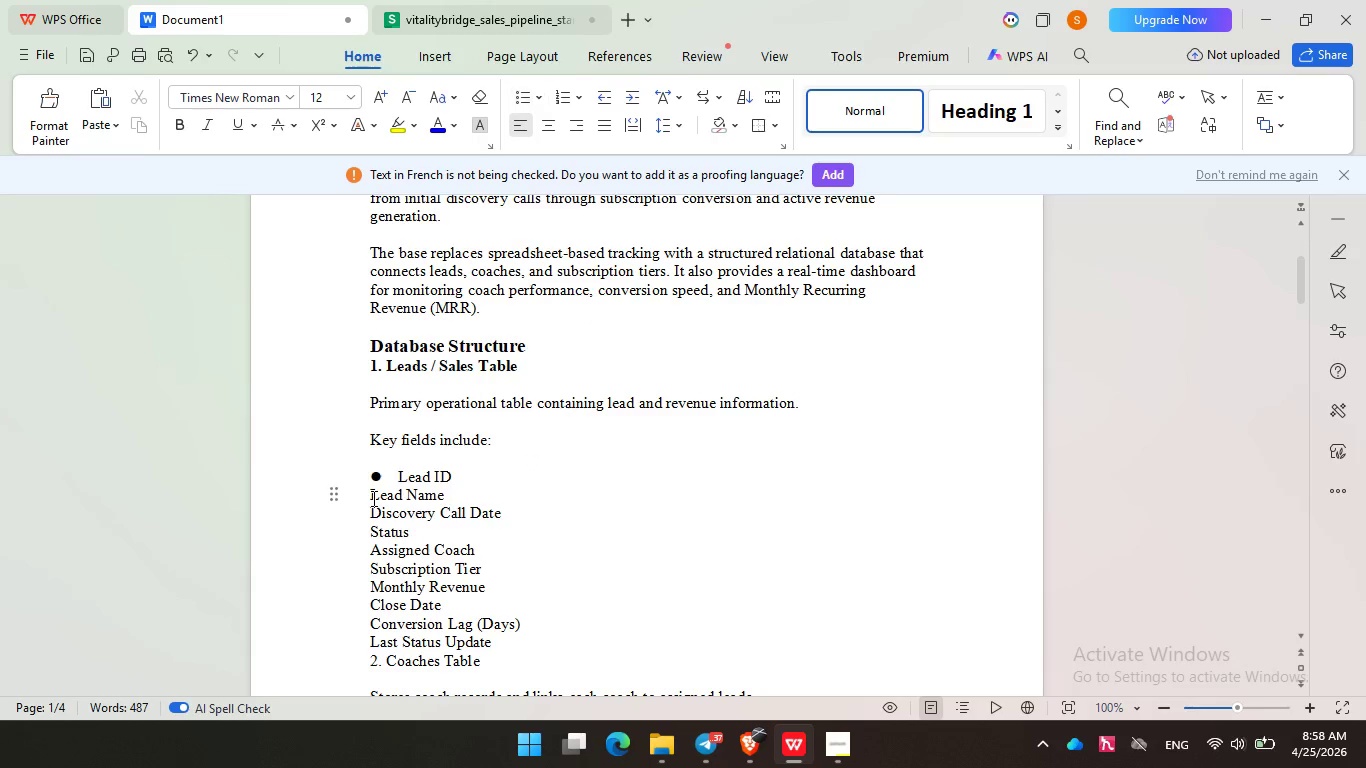 
left_click([372, 498])
 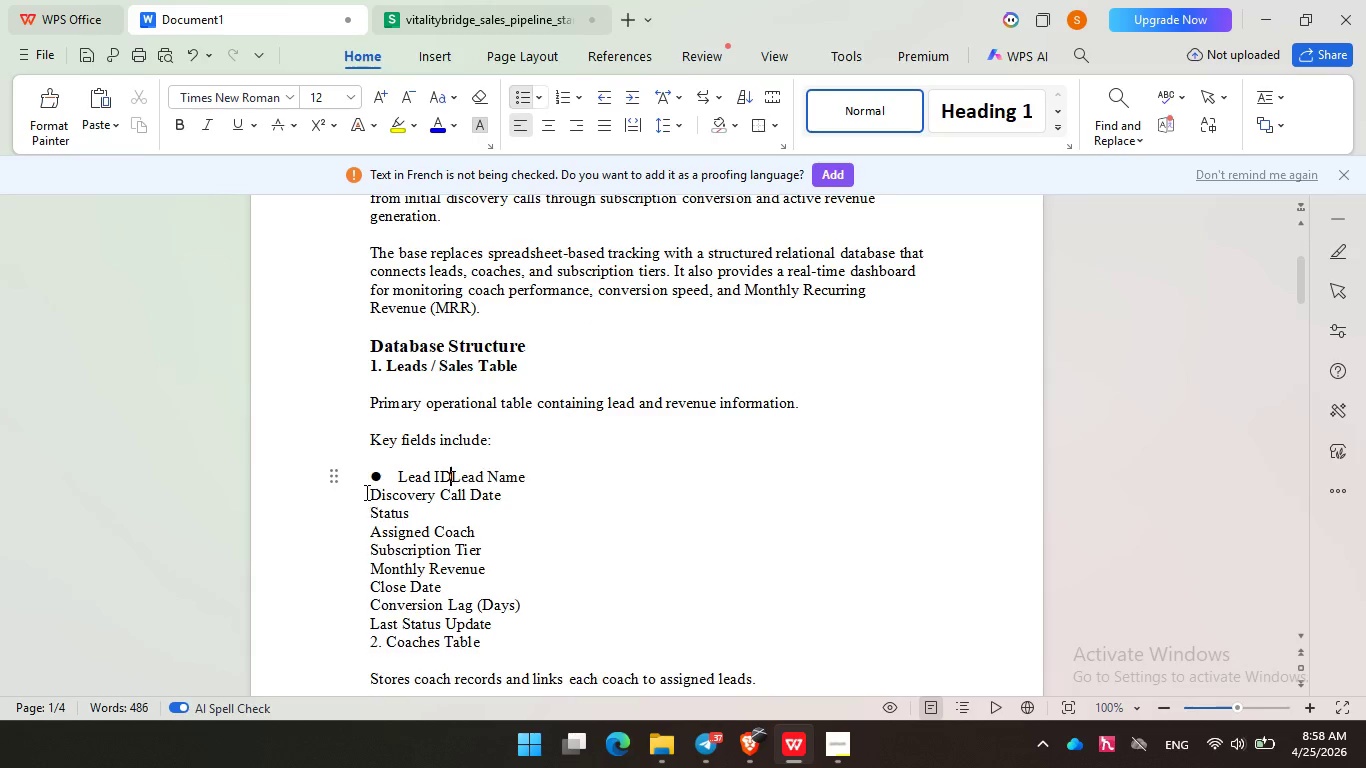 
key(Backspace)
 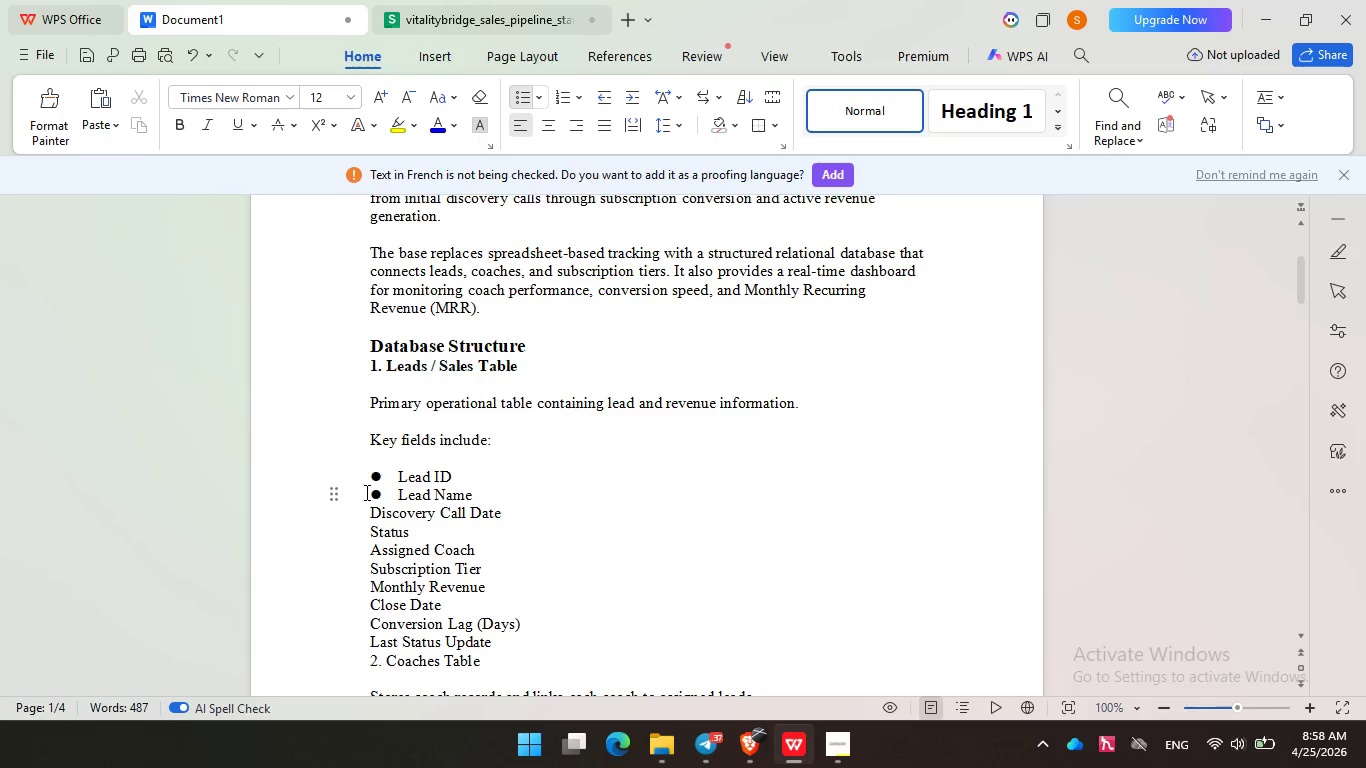 
key(Enter)
 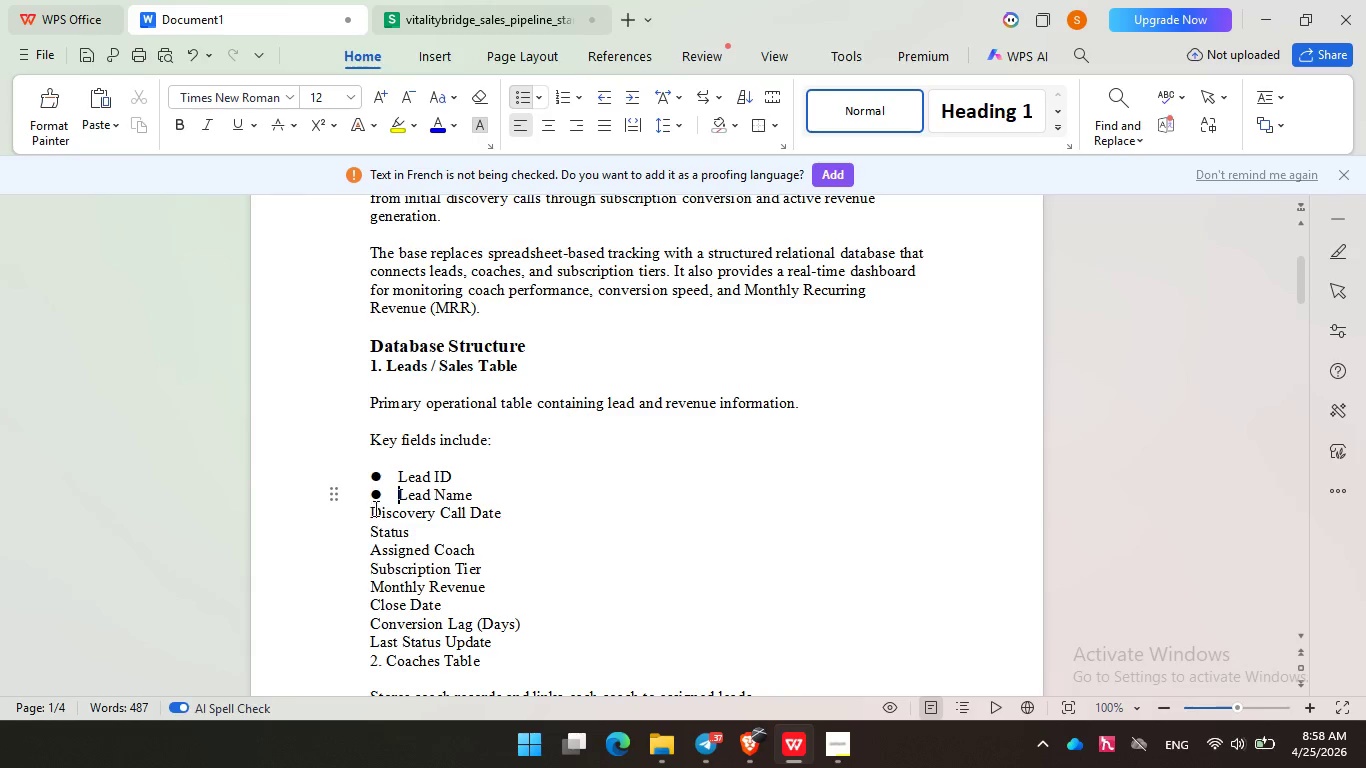 
left_click([374, 508])
 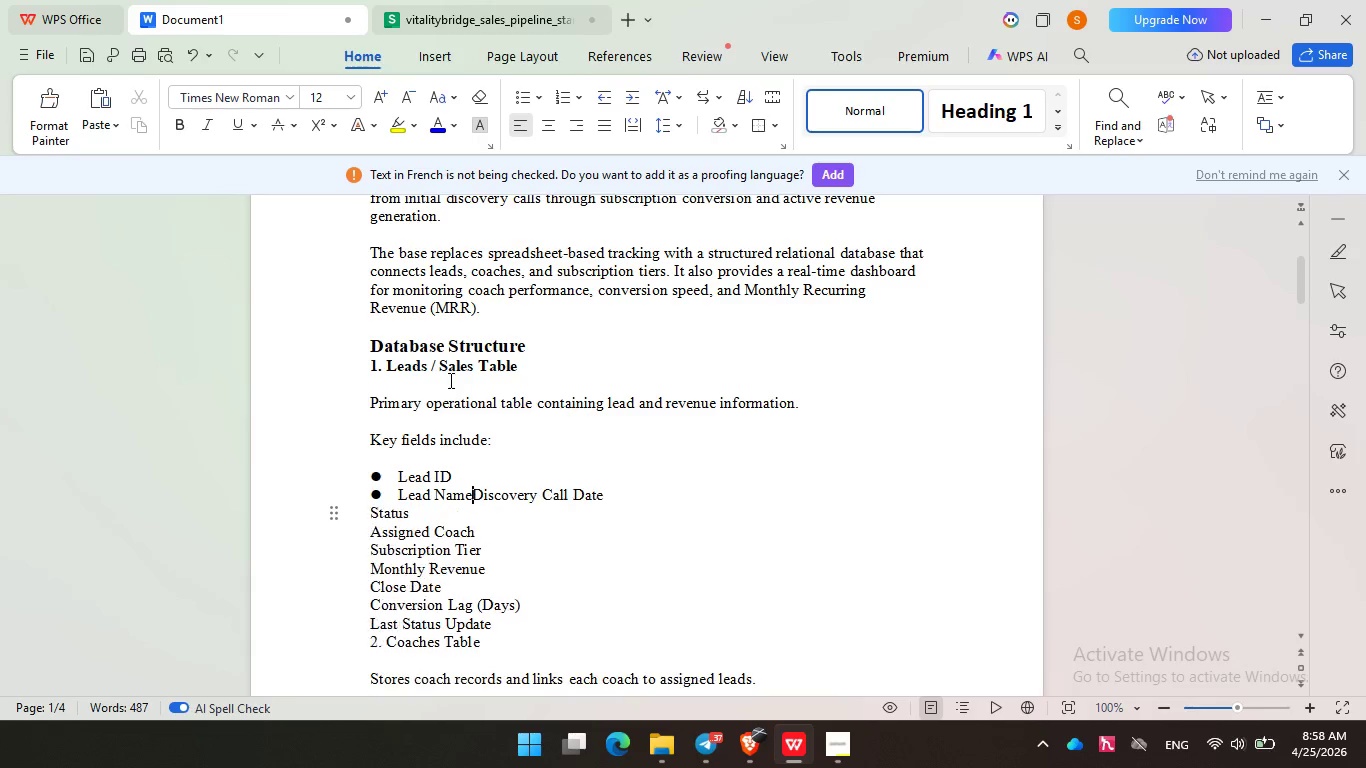 
key(Backspace)
 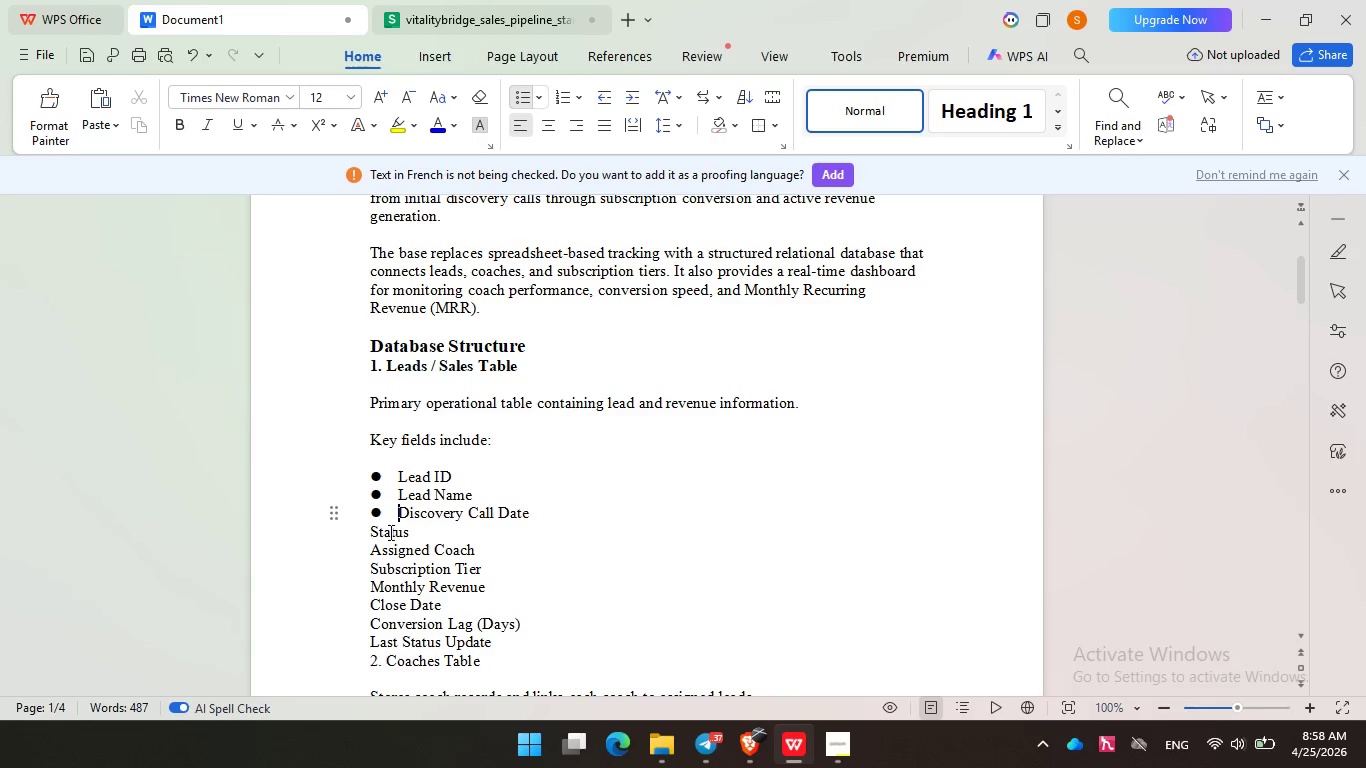 
key(Enter)
 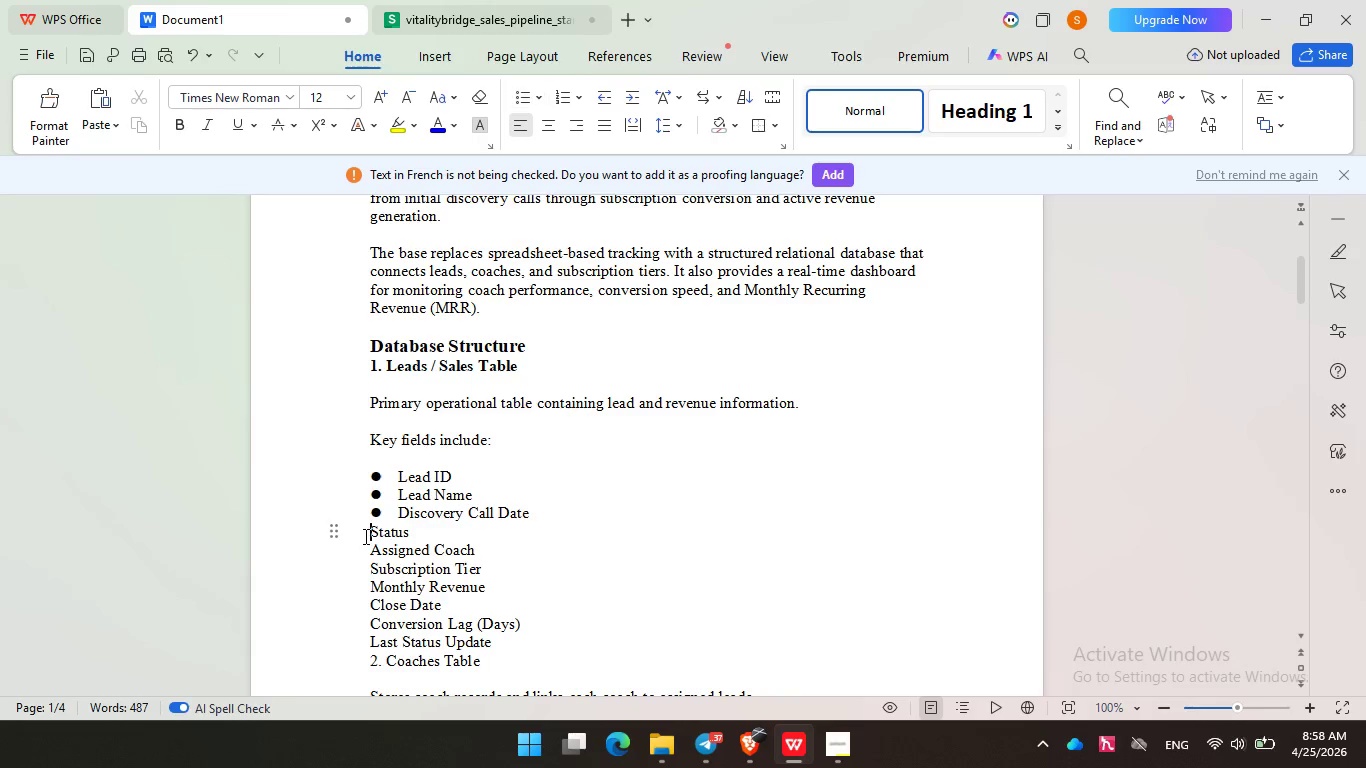 
left_click([364, 536])
 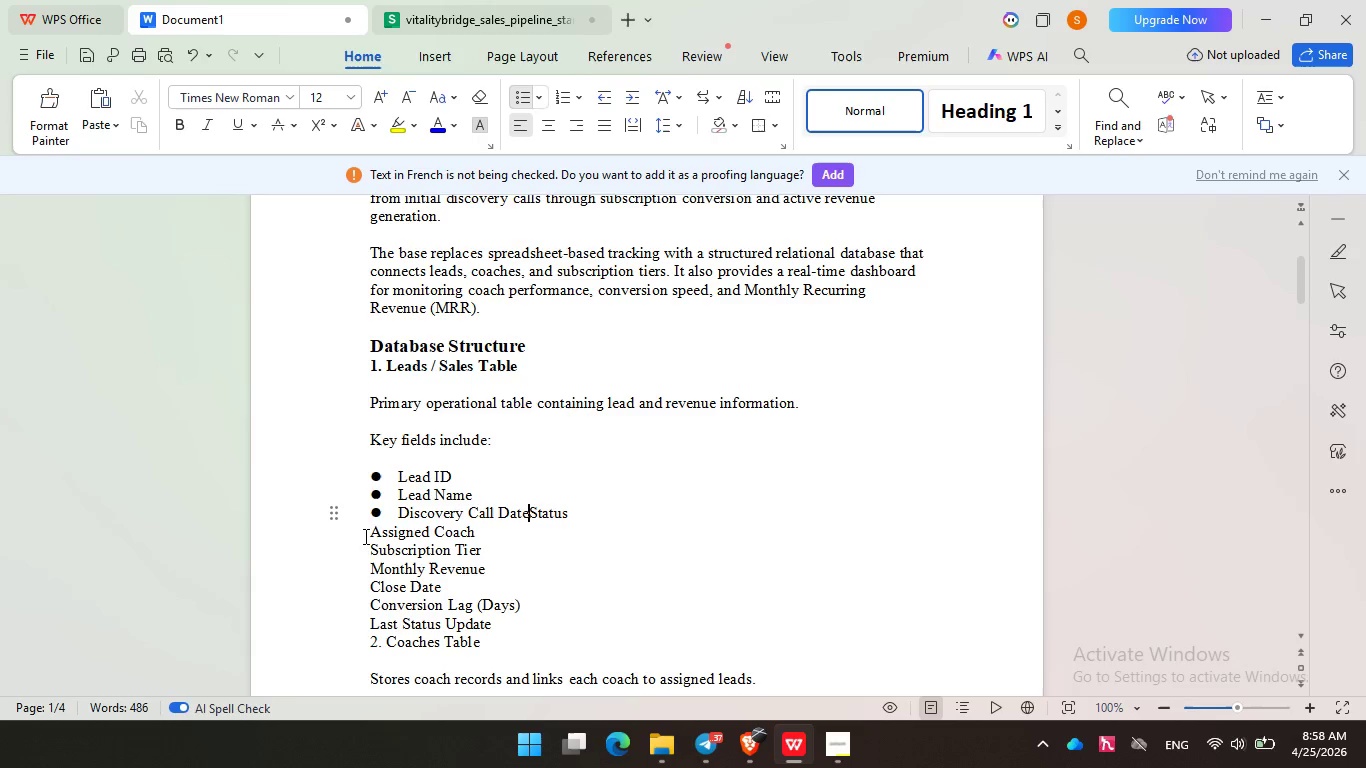 
key(Backspace)
 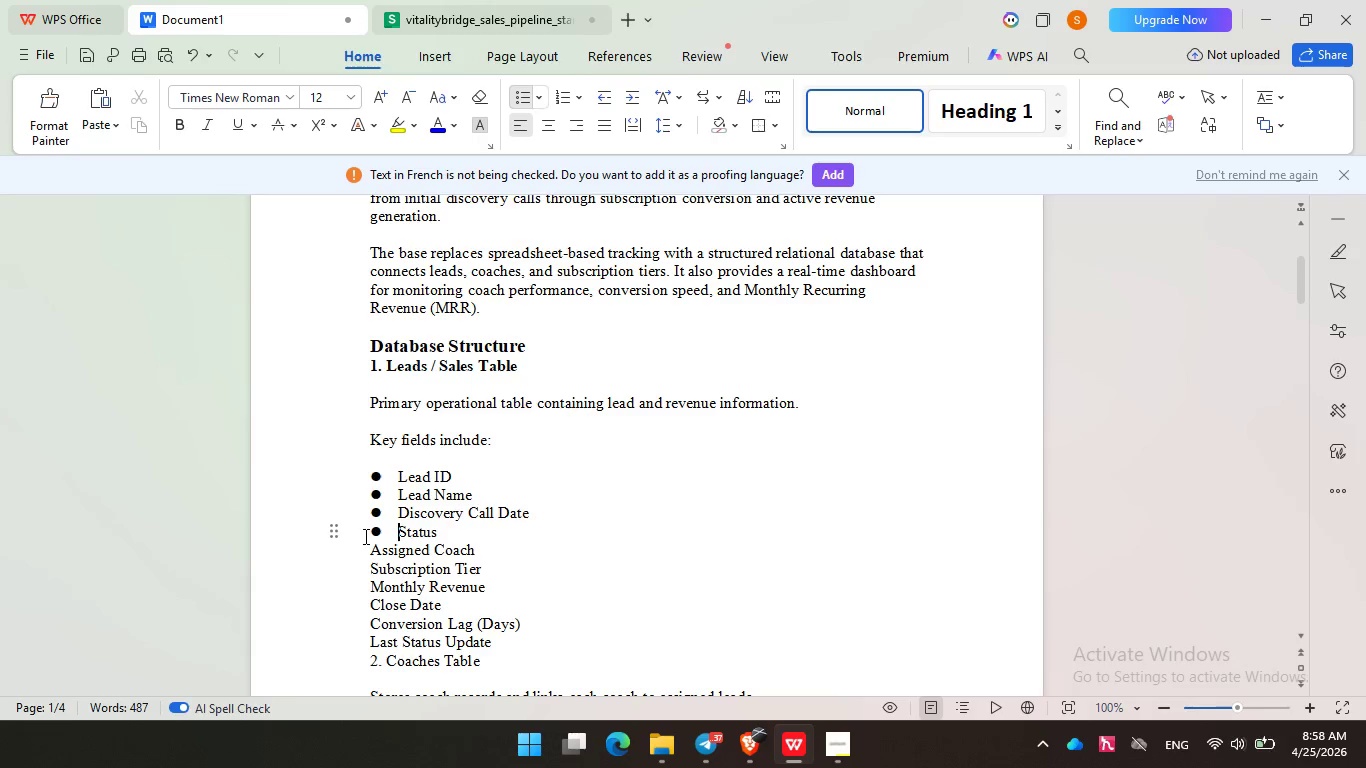 
key(Enter)
 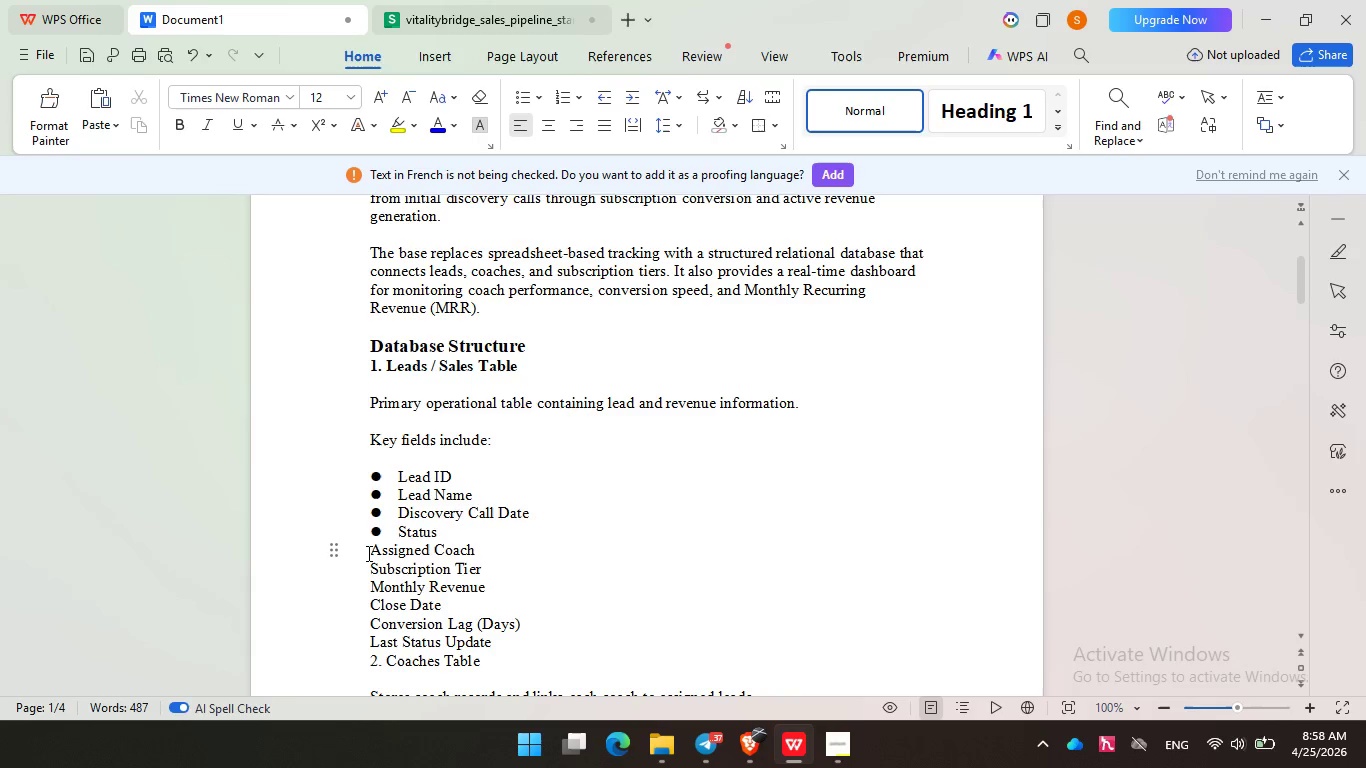 
left_click([367, 553])
 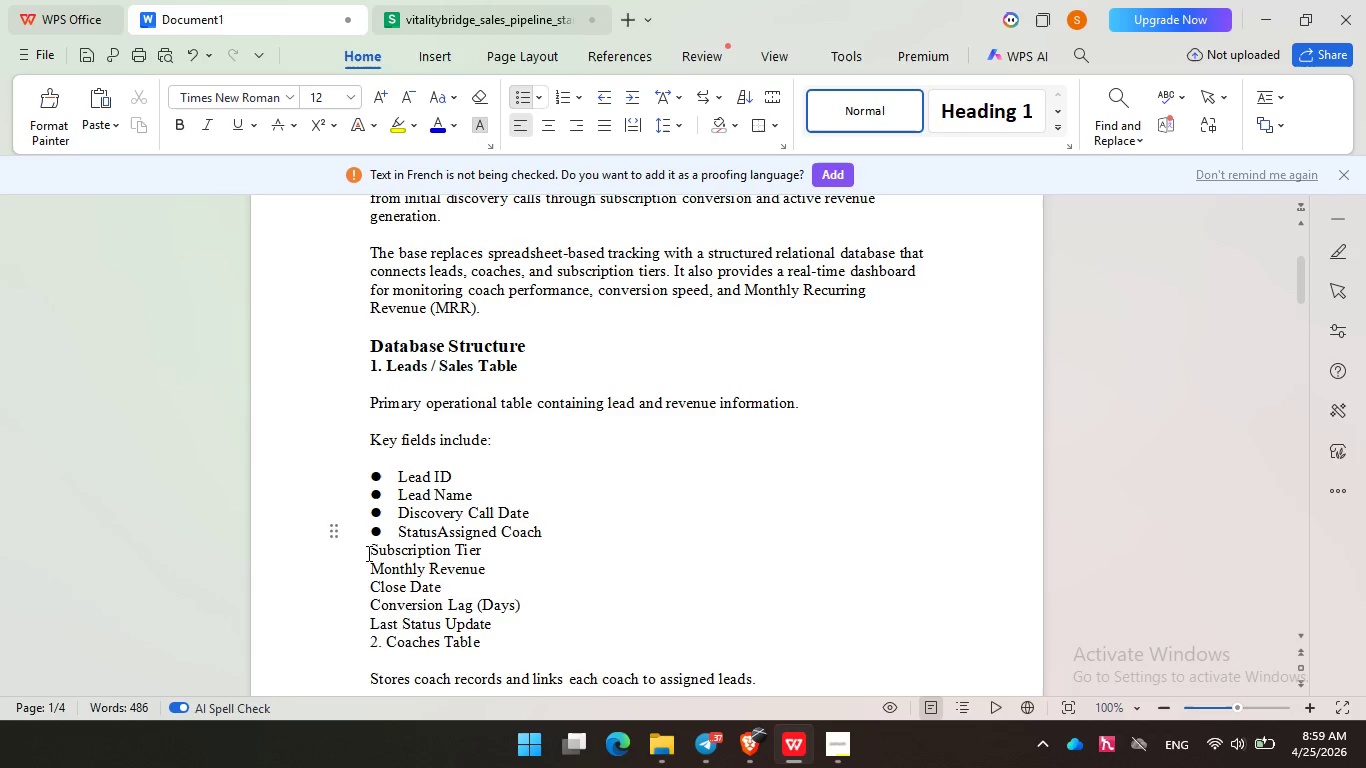 
key(Backspace)
 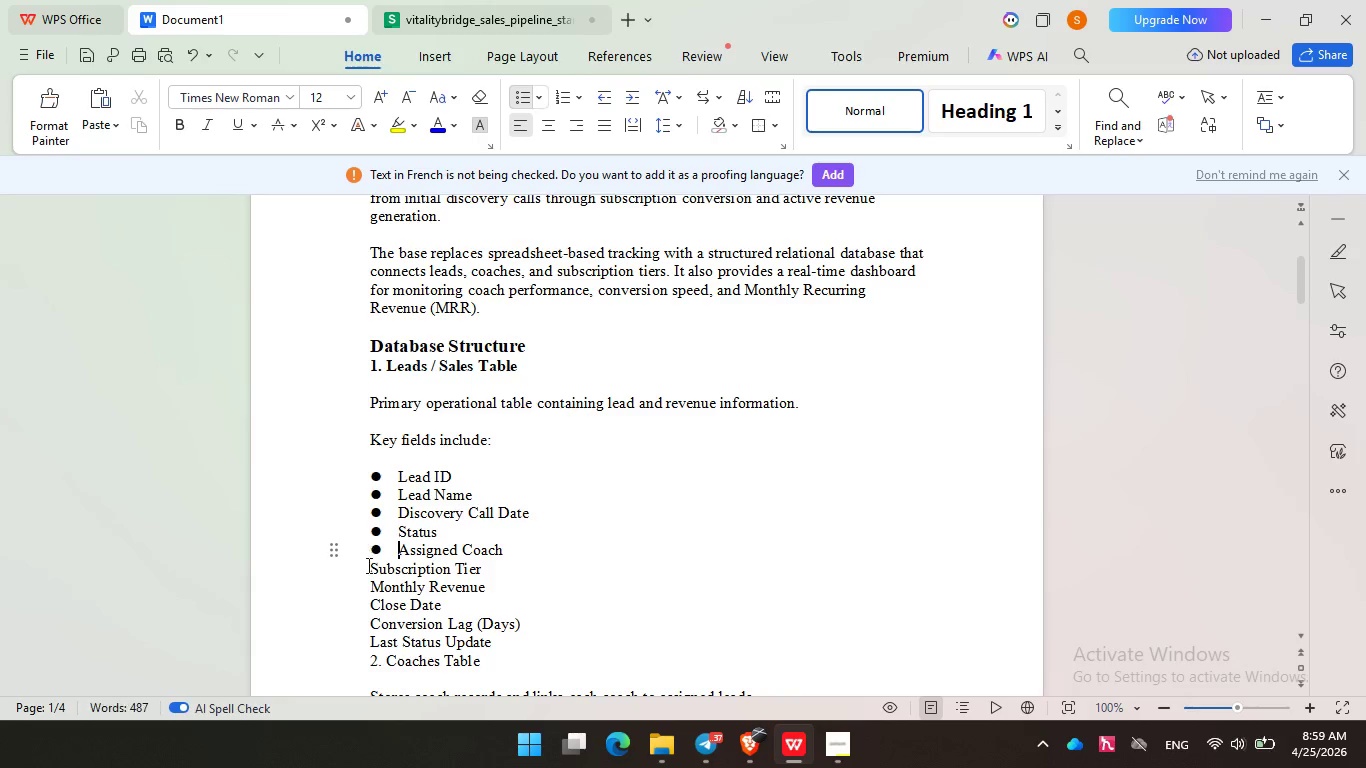 
key(Enter)
 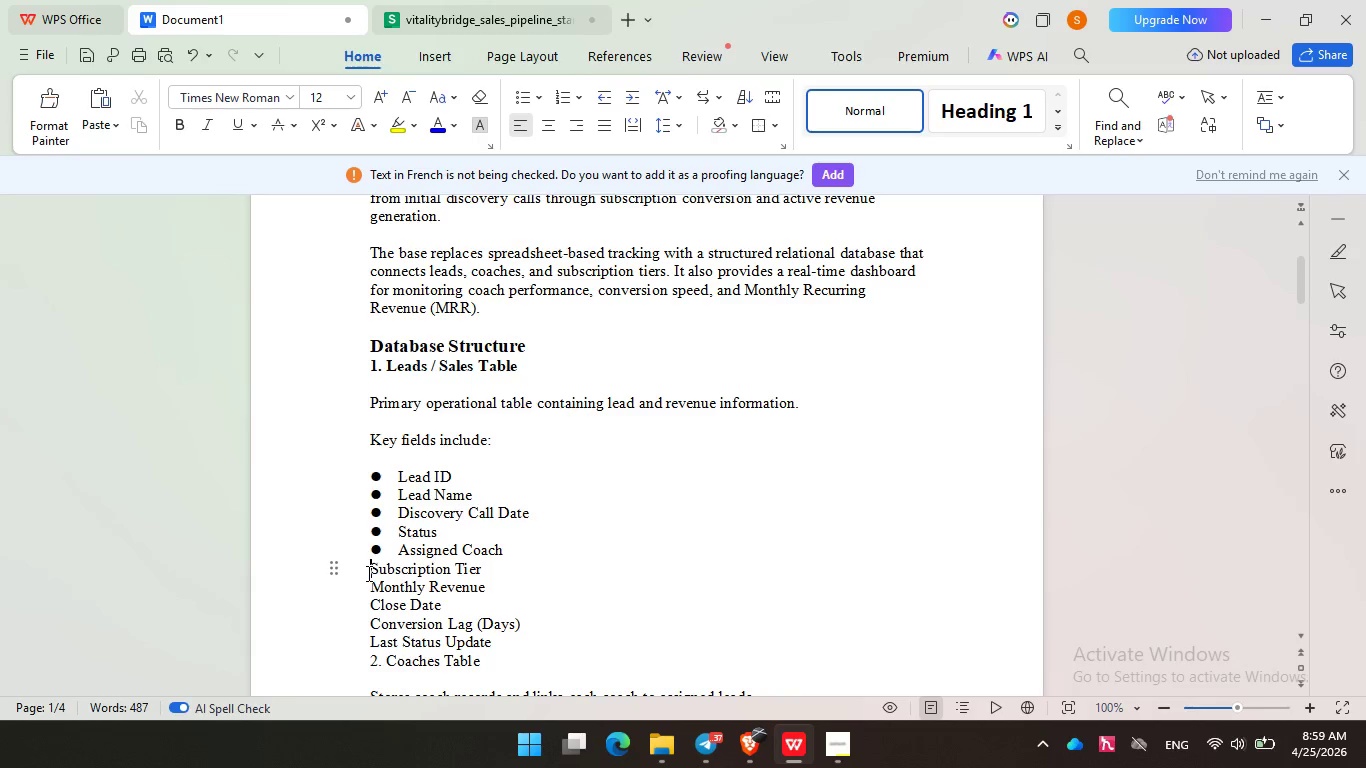 
left_click([367, 573])
 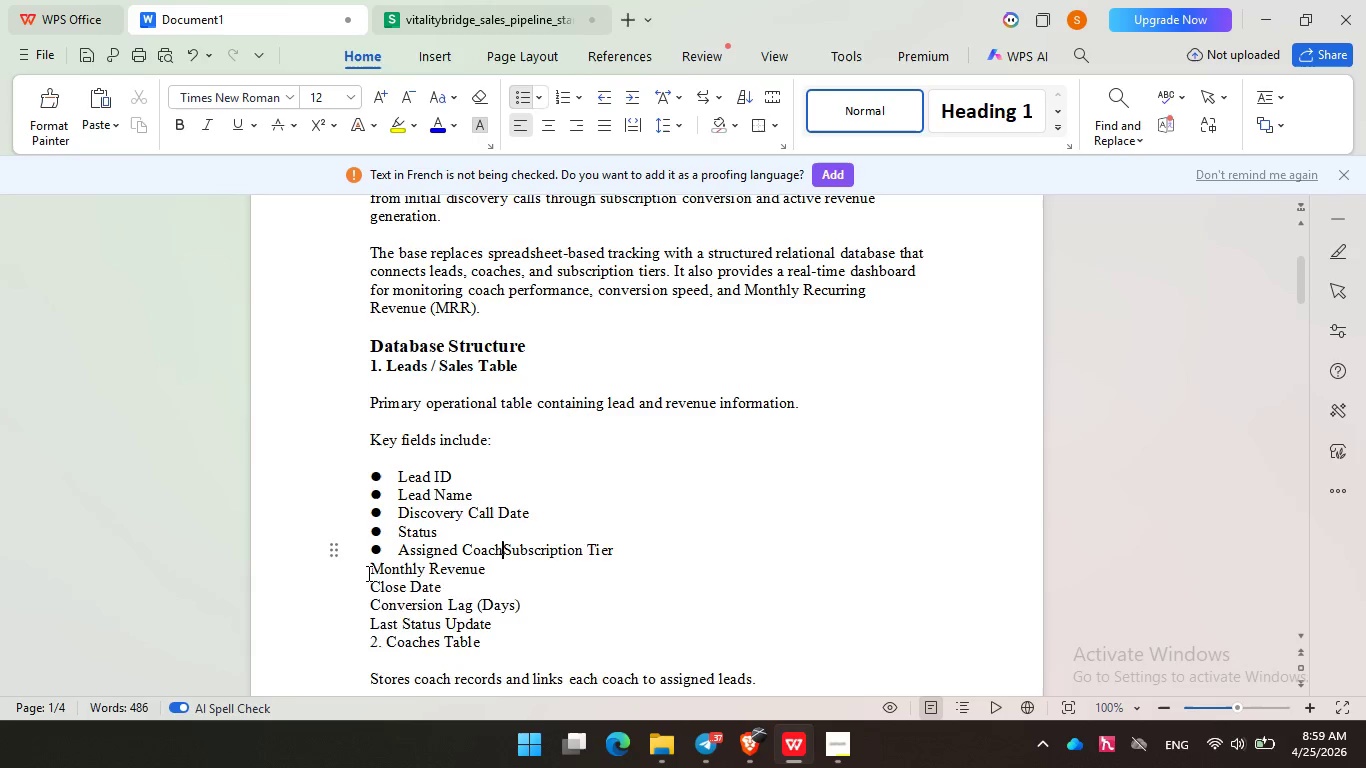 
key(Backspace)
 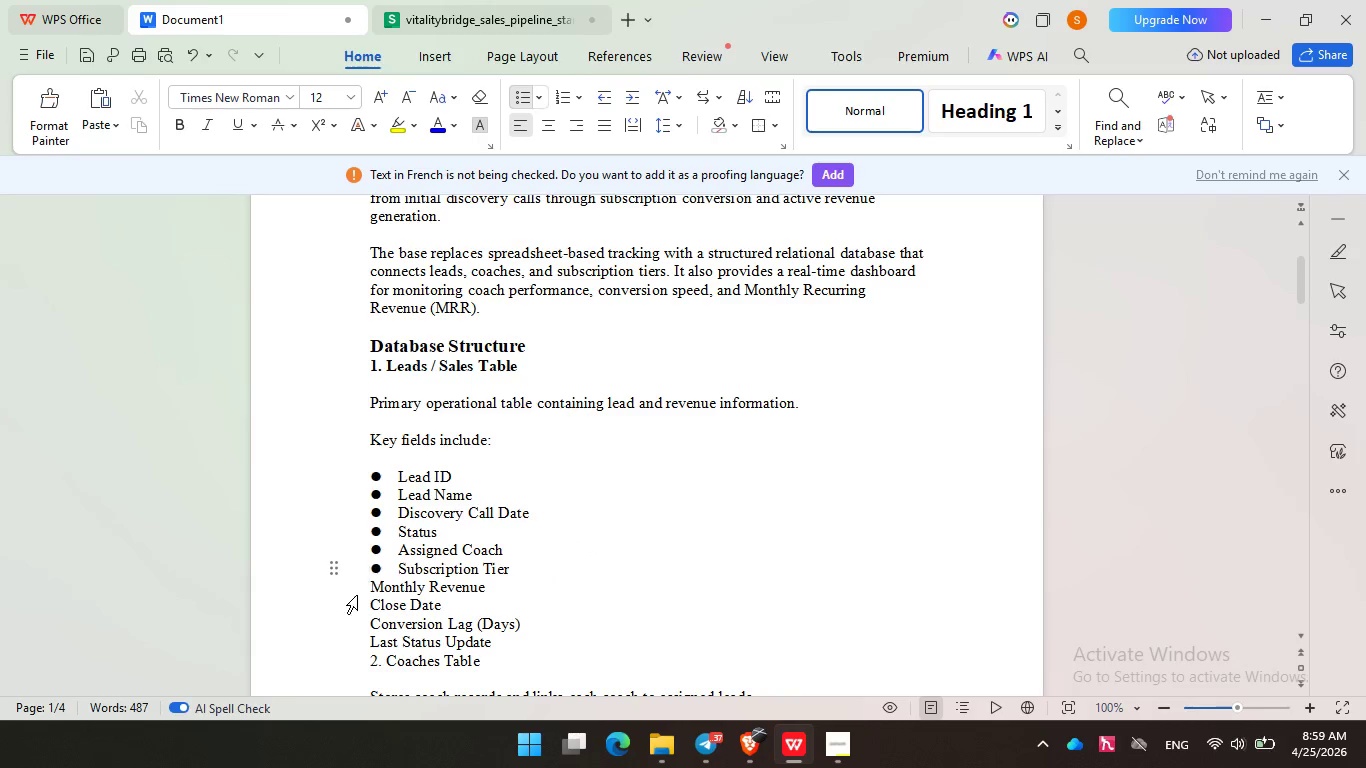 
key(Enter)
 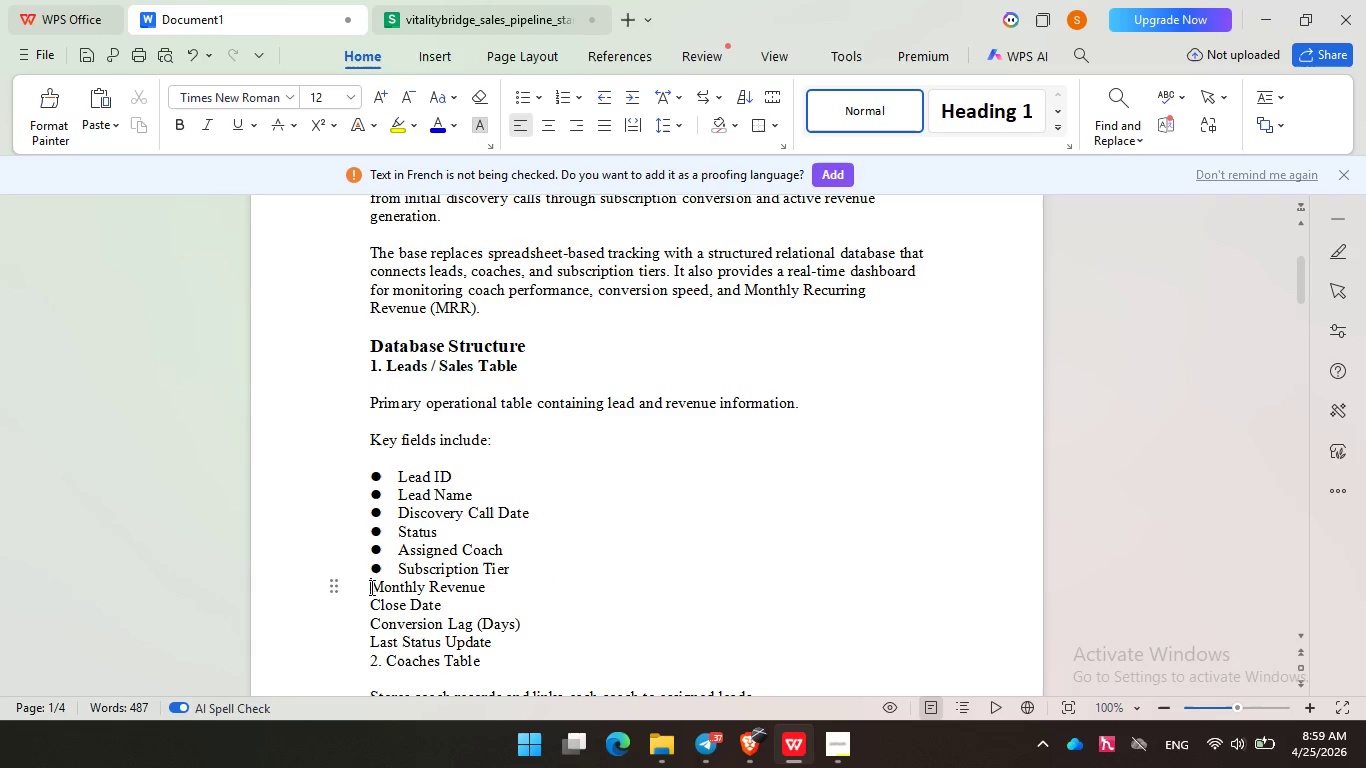 
left_click([370, 587])
 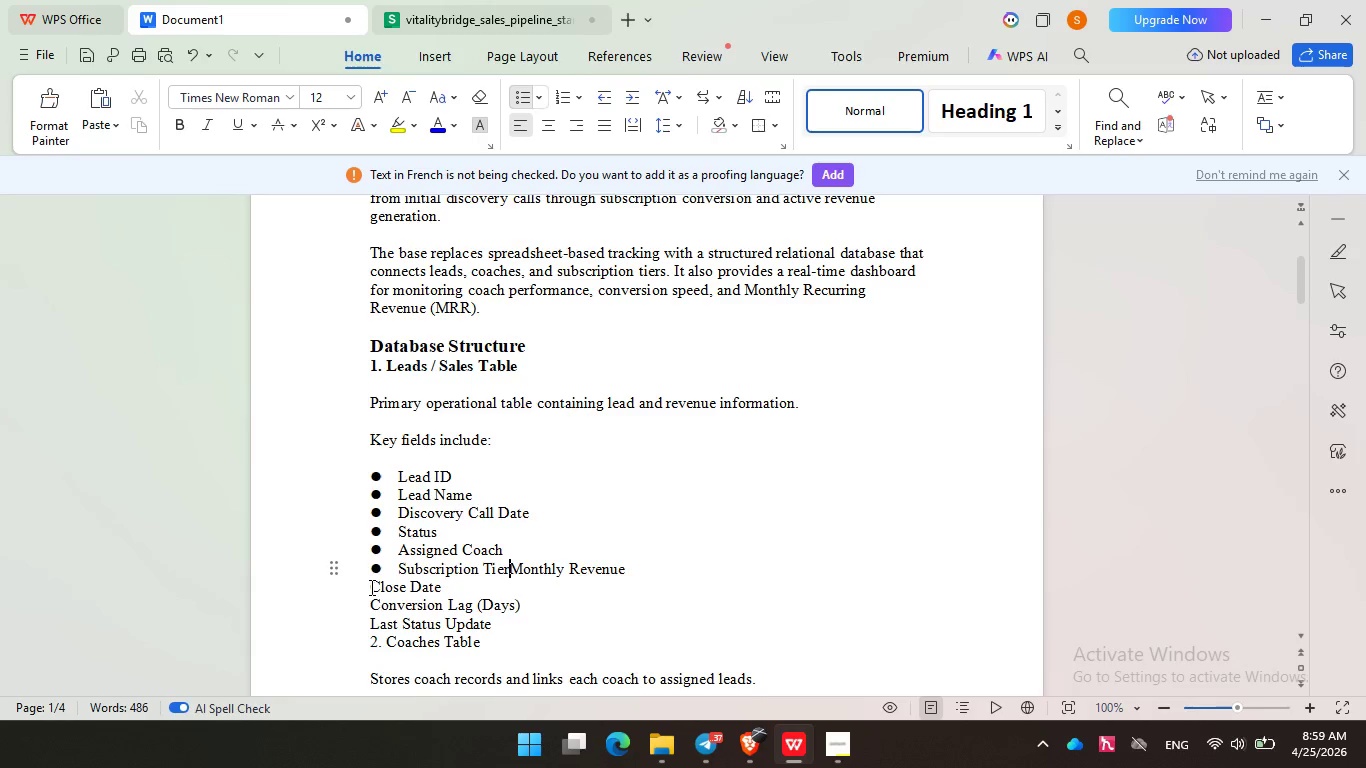 
key(Backspace)
 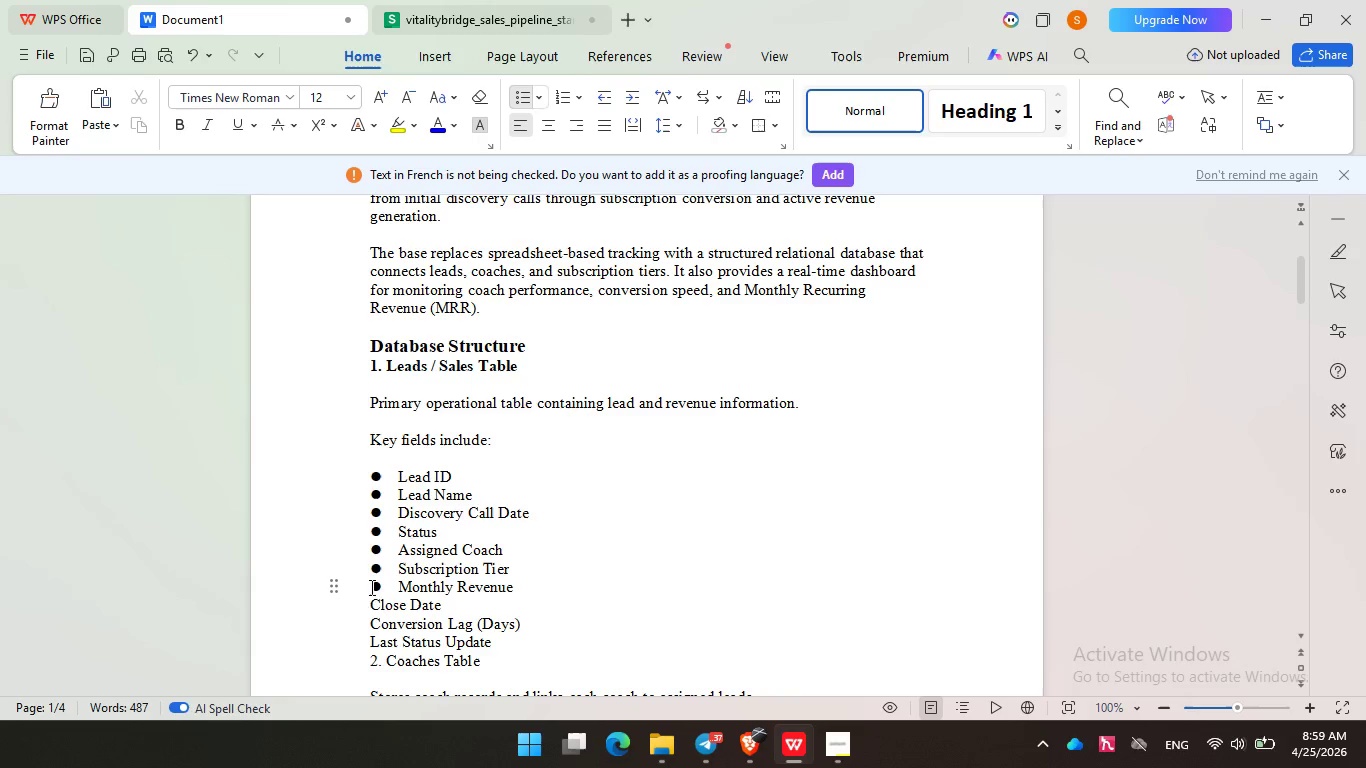 
key(Enter)
 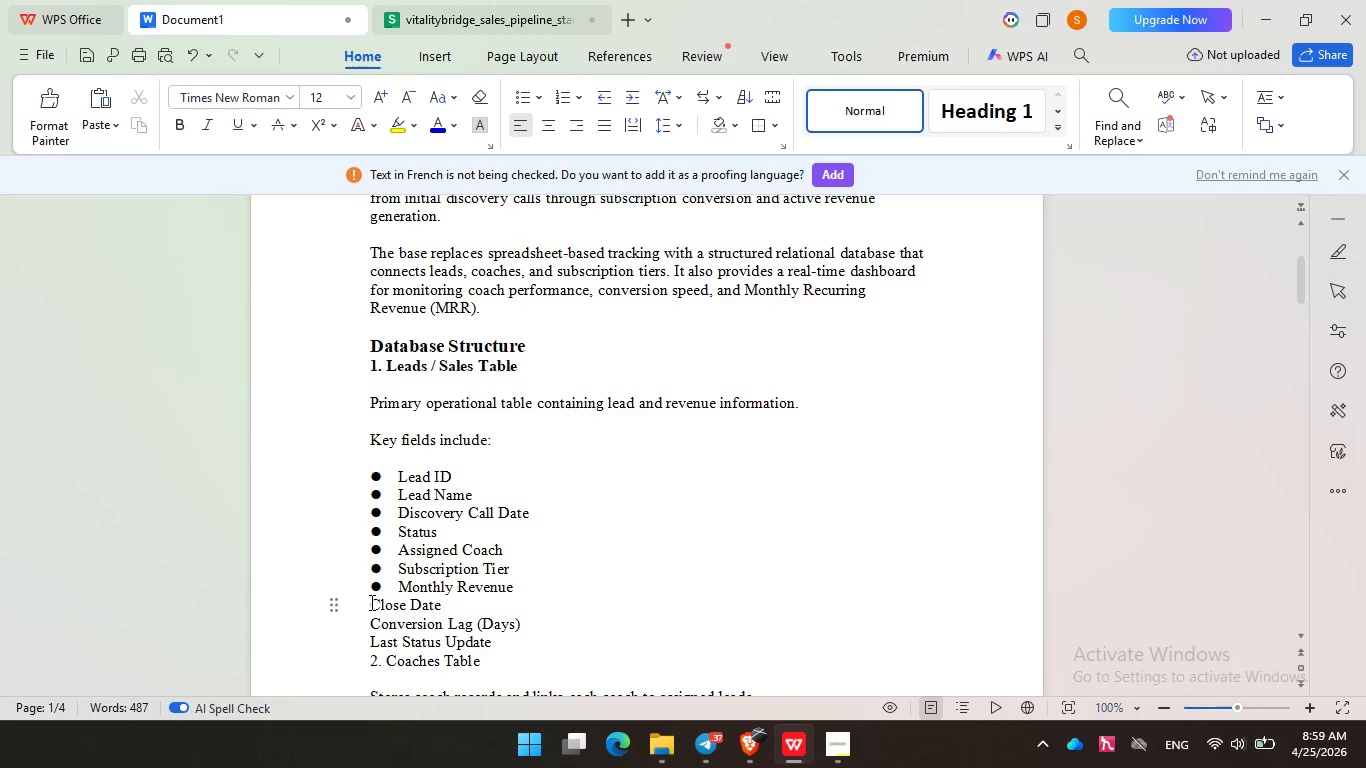 
left_click([370, 602])
 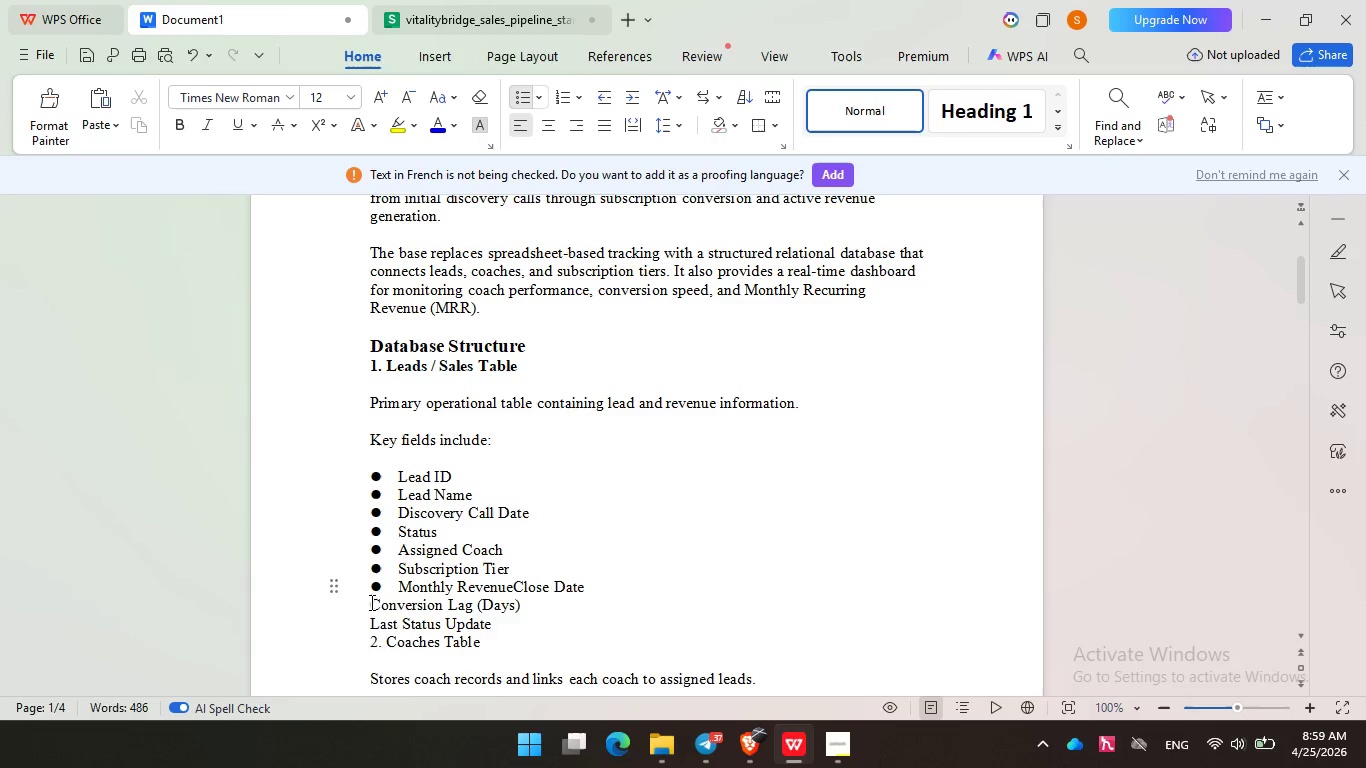 
key(Backspace)
 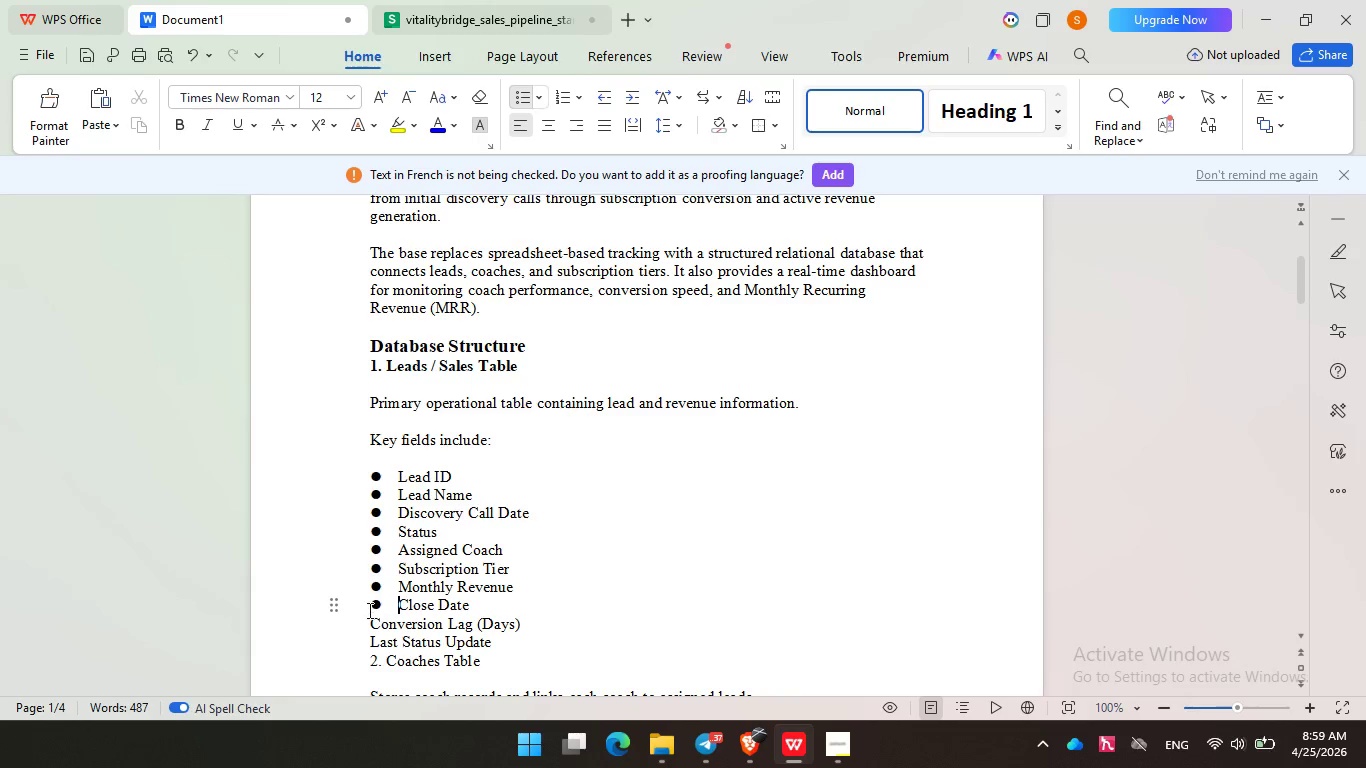 
key(Enter)
 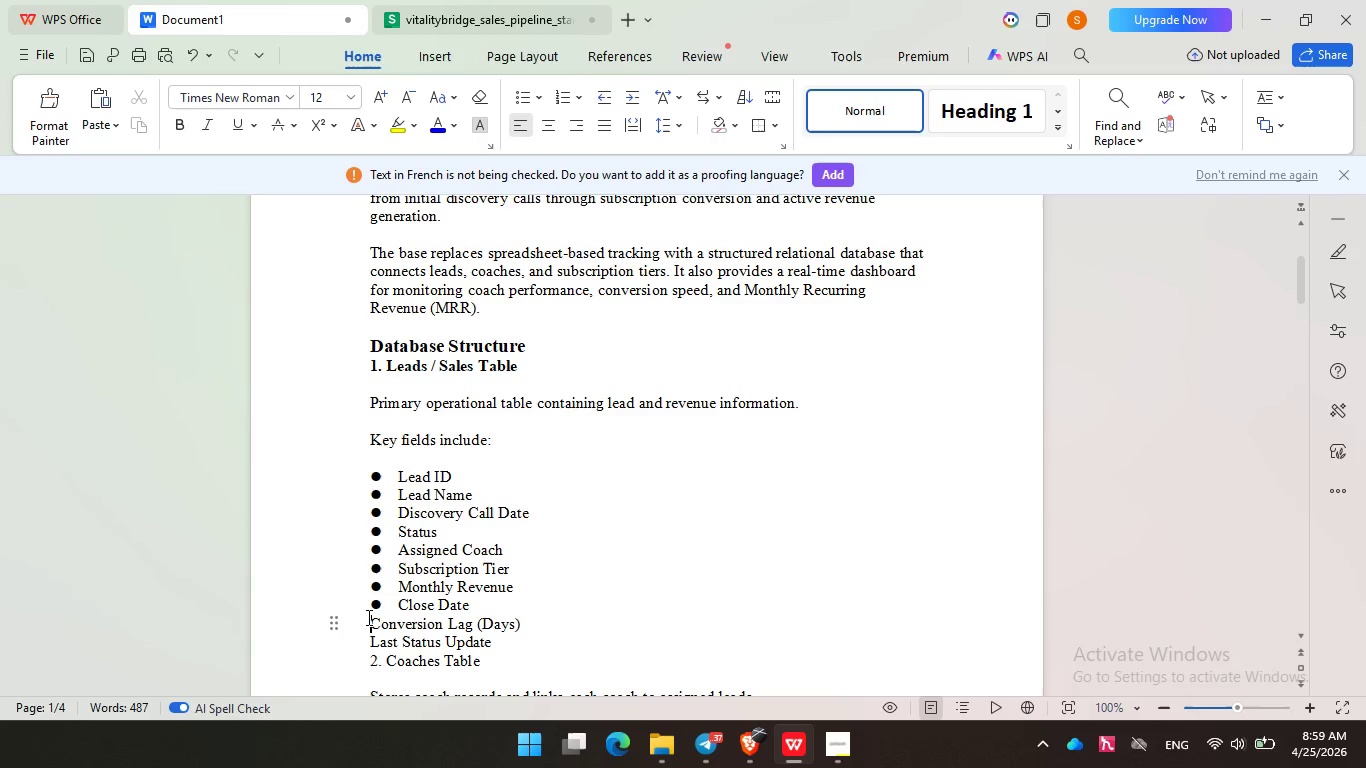 
left_click([367, 617])
 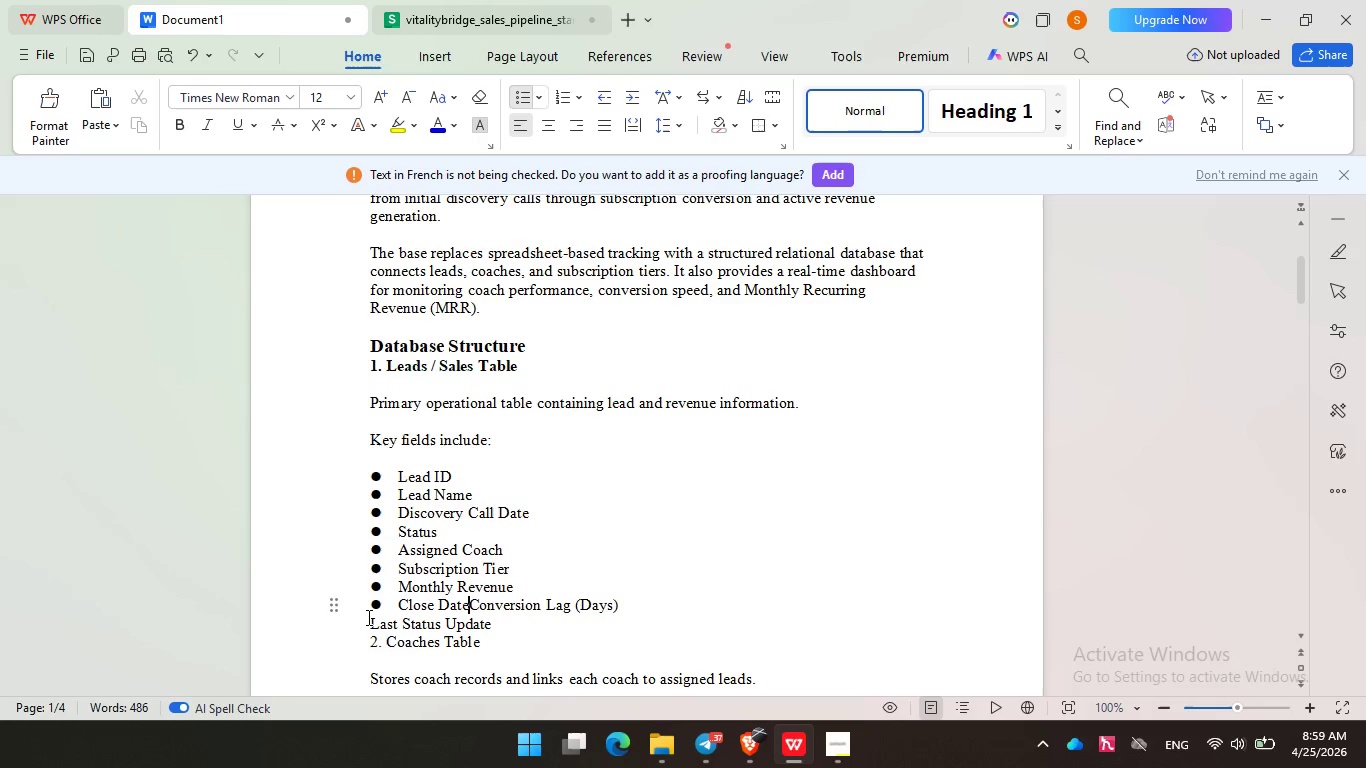 
key(Backspace)
 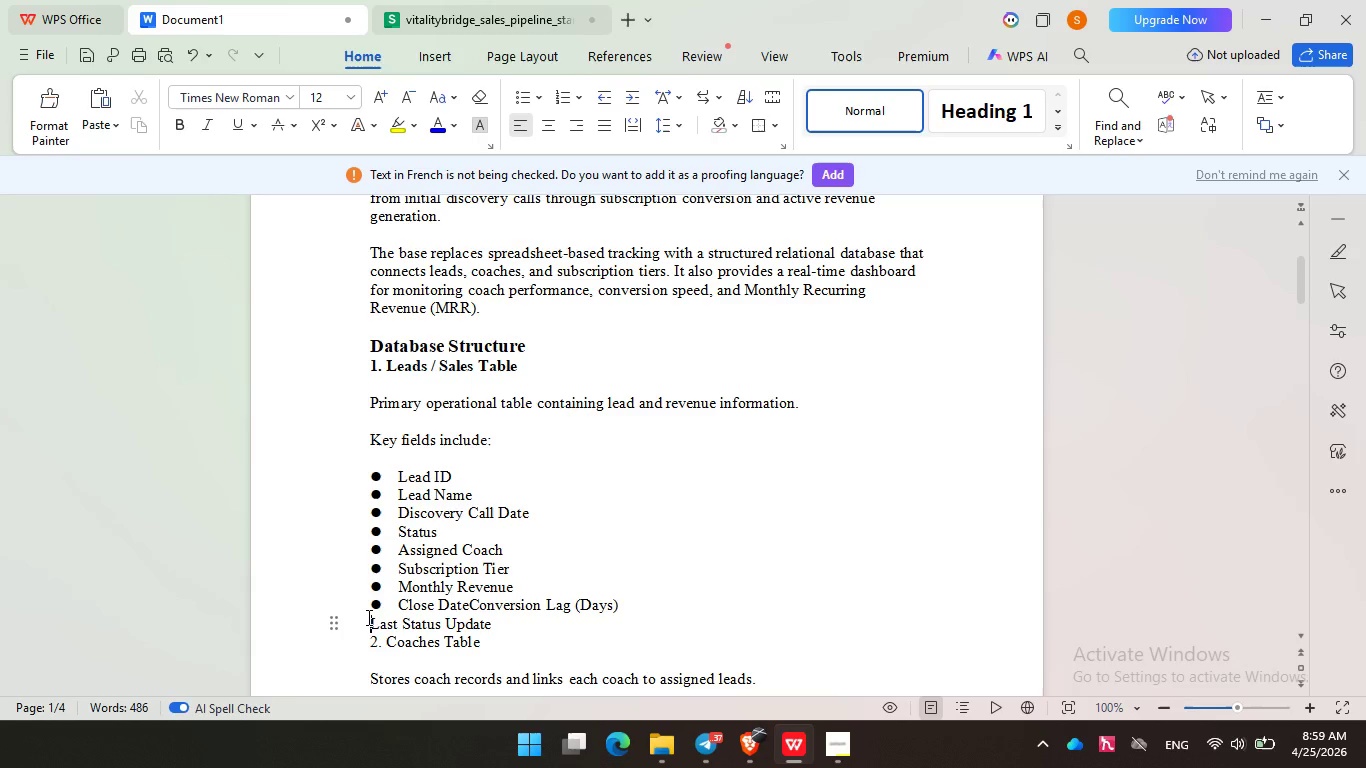 
left_click([367, 617])
 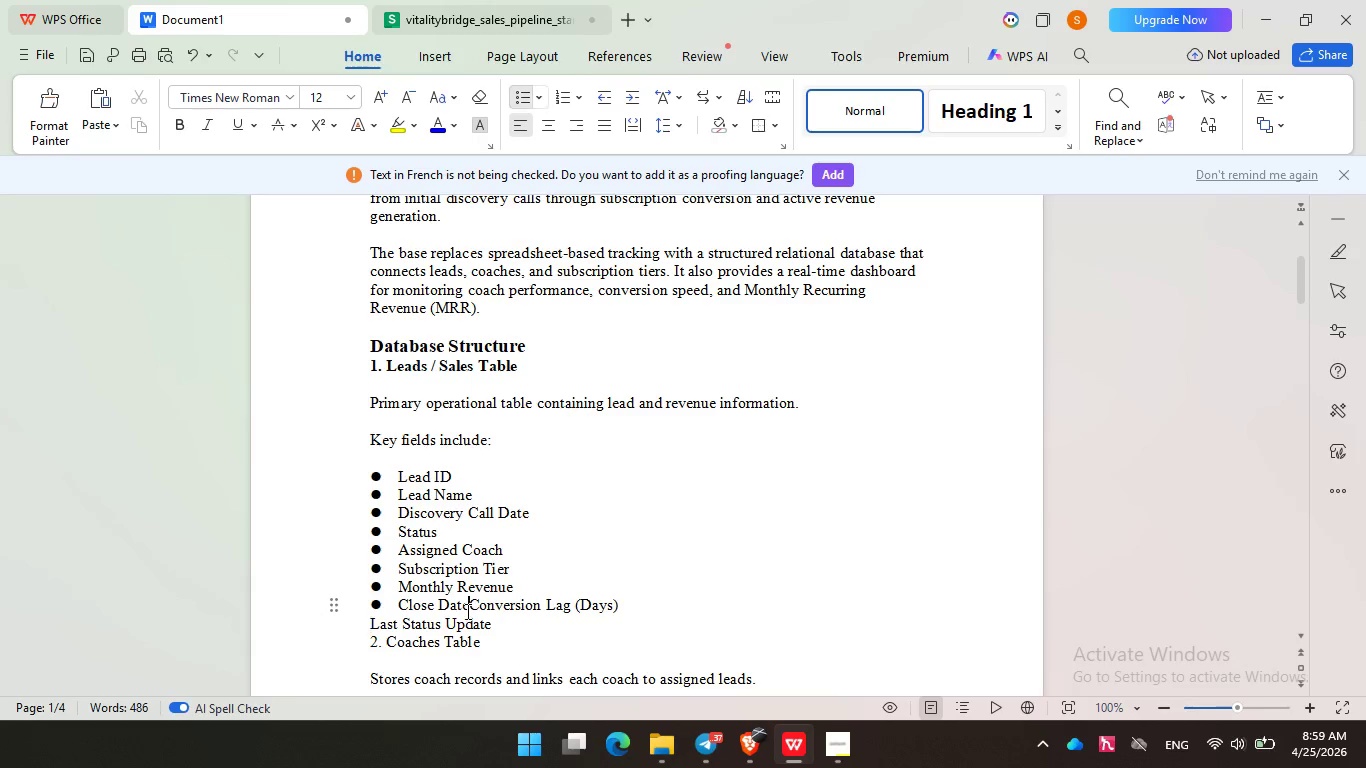 
left_click([466, 611])
 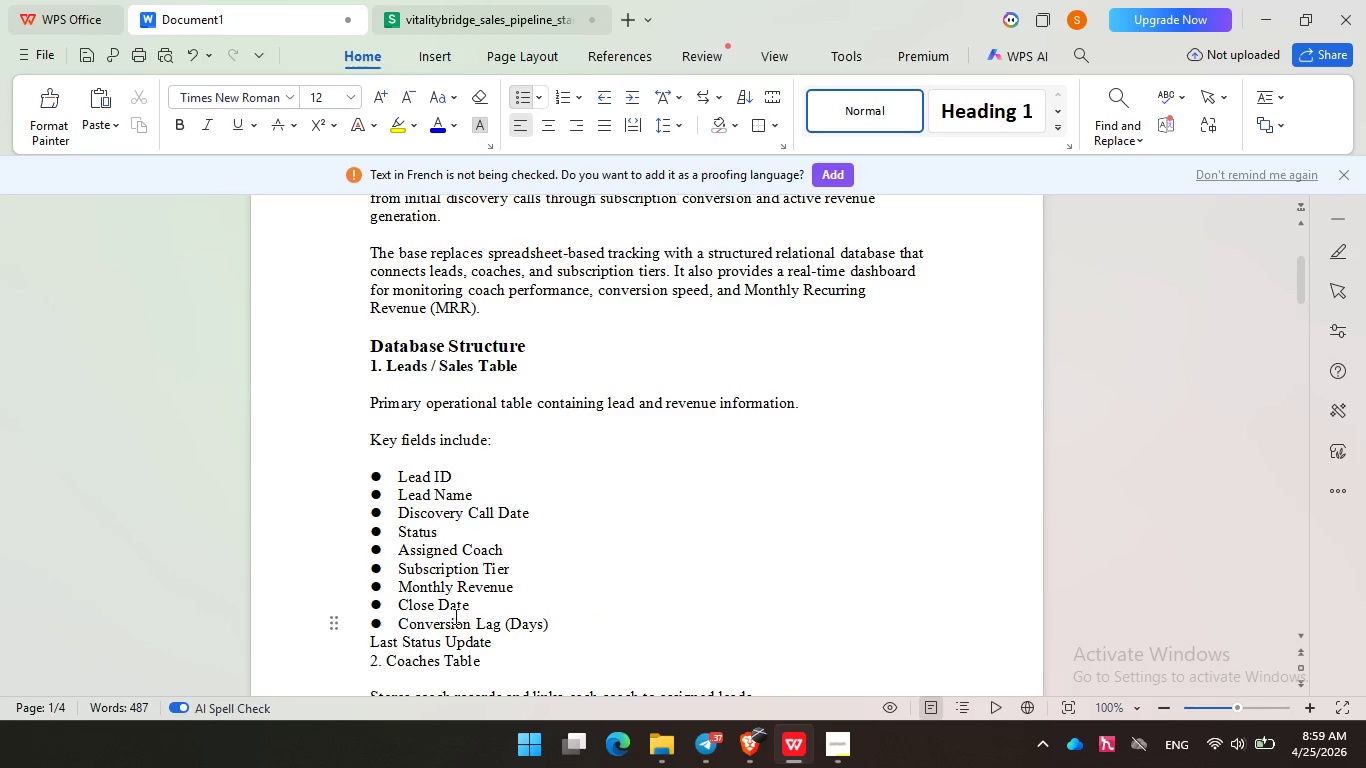 
key(Enter)
 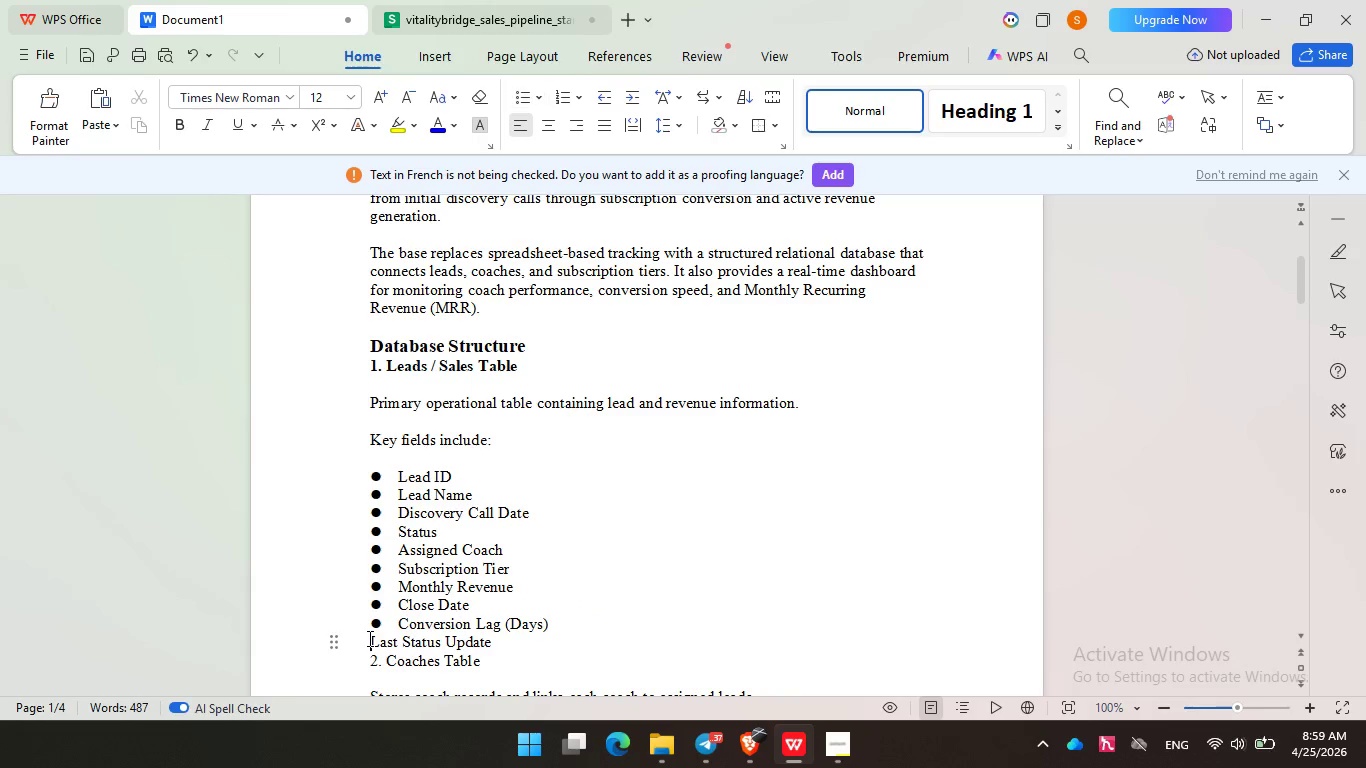 
left_click([368, 638])
 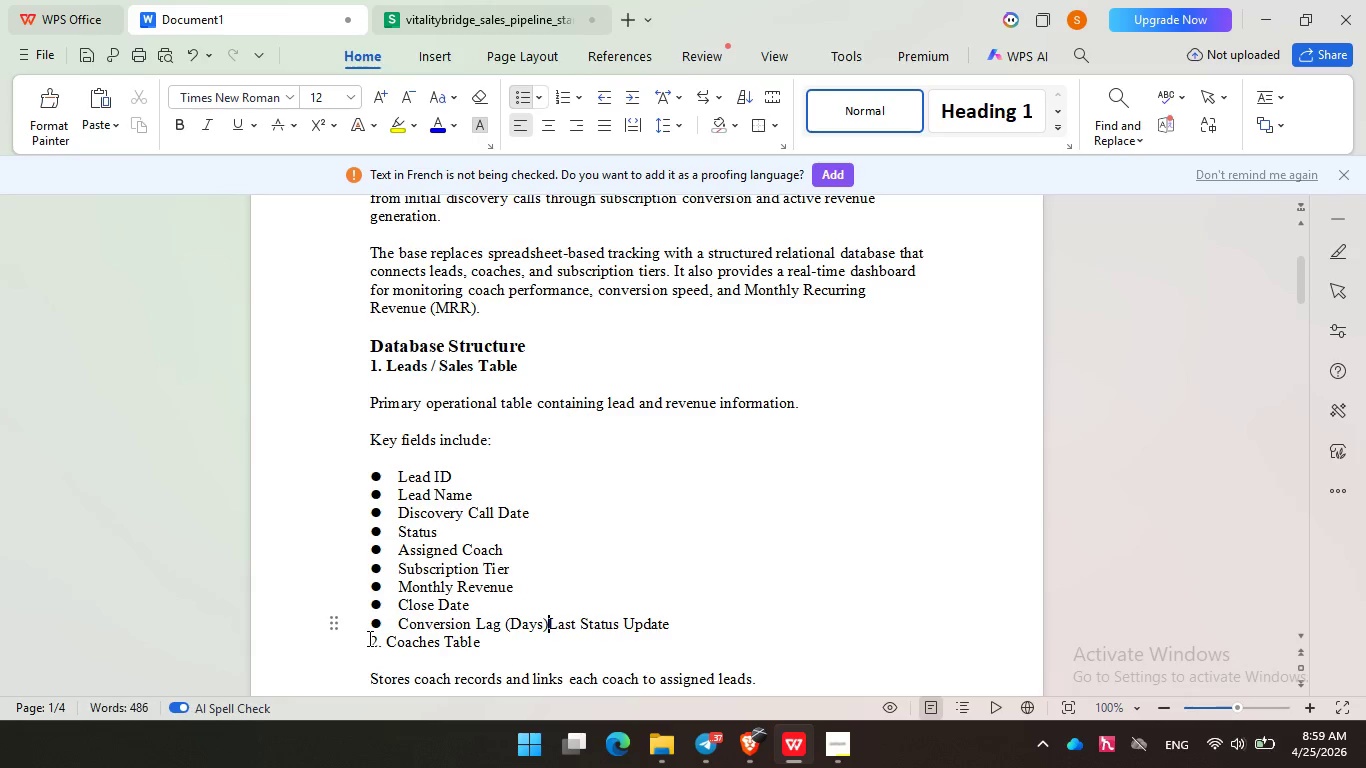 
key(Backspace)
 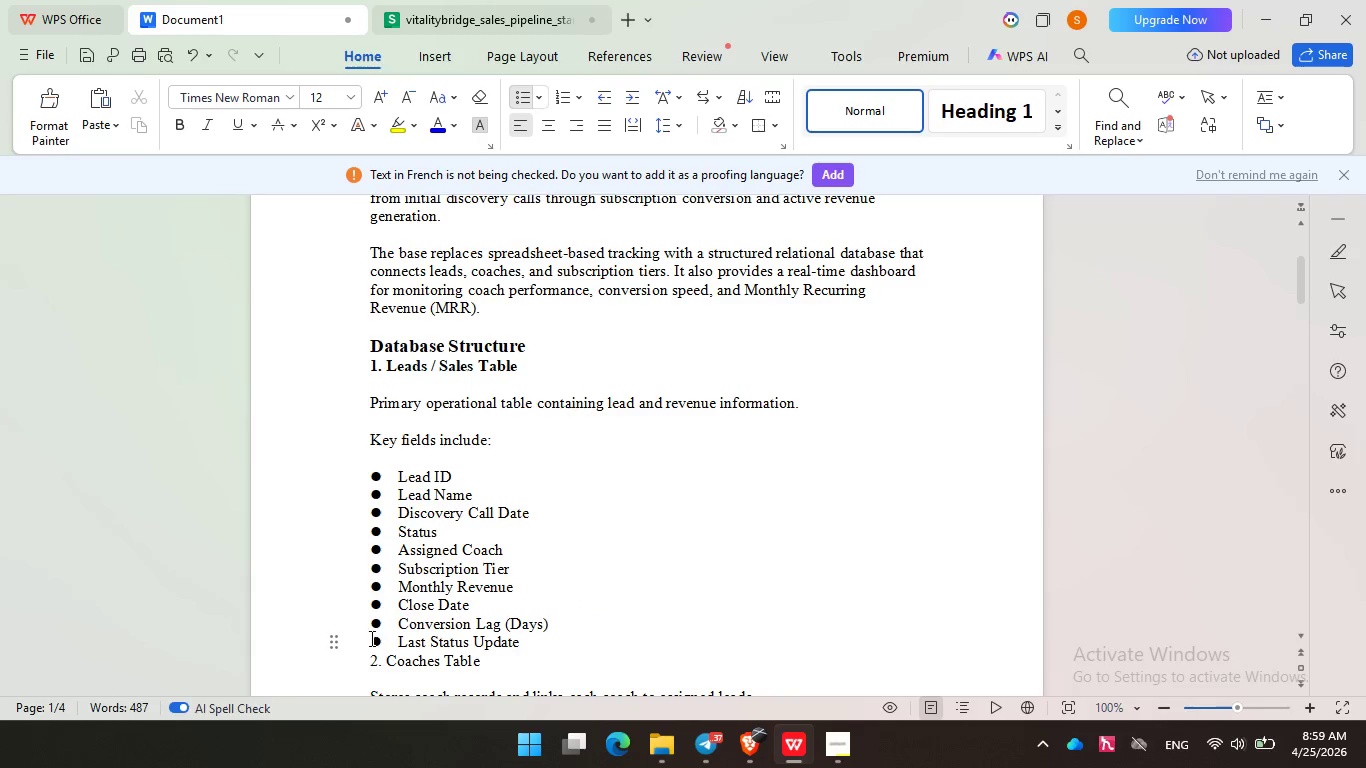 
key(Enter)
 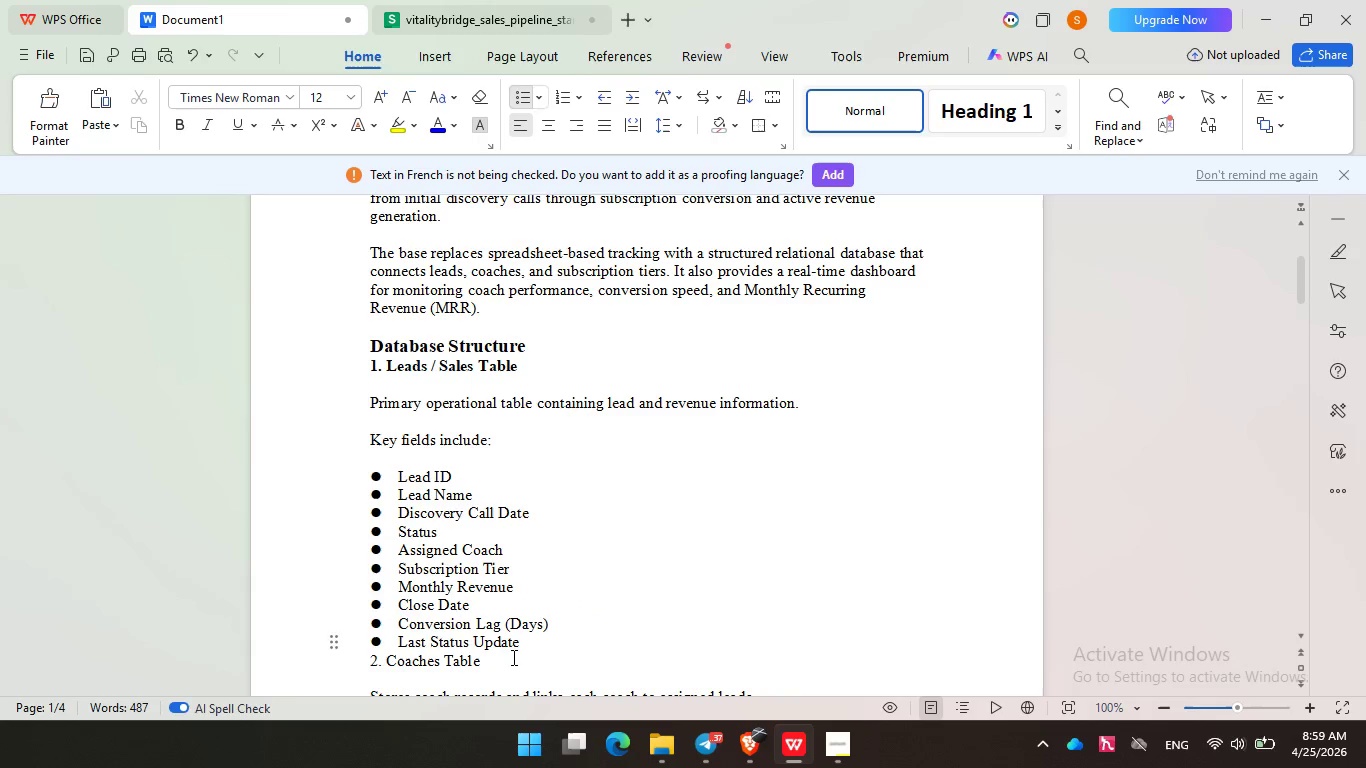 
left_click([512, 657])
 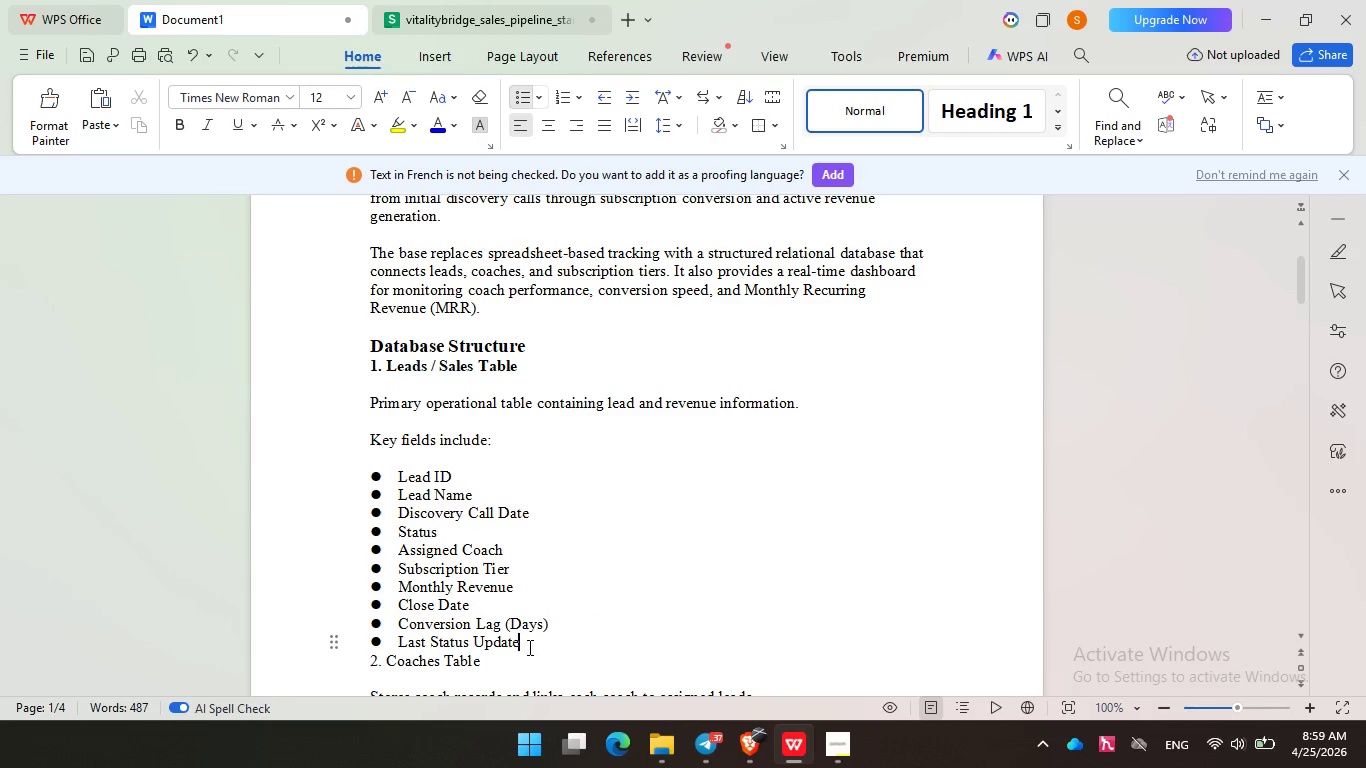 
left_click([528, 647])
 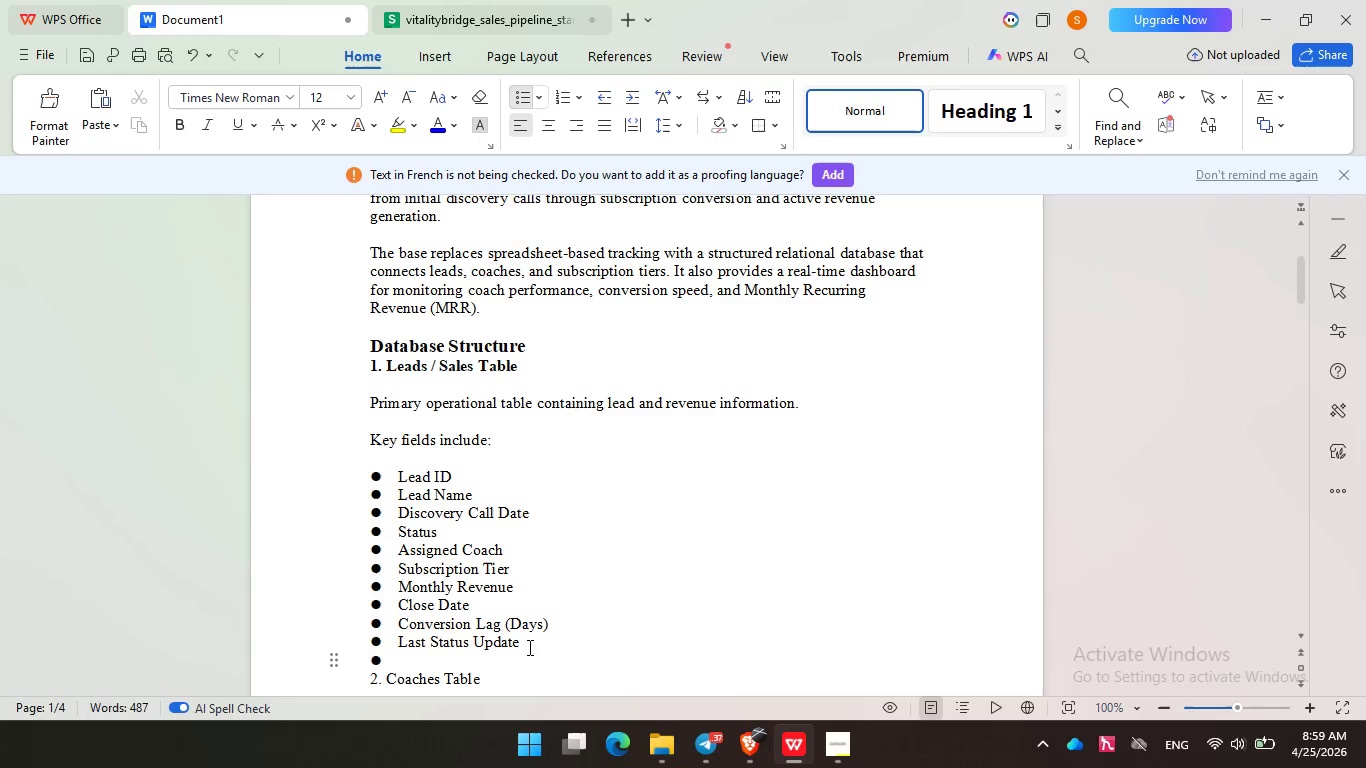 
key(Enter)
 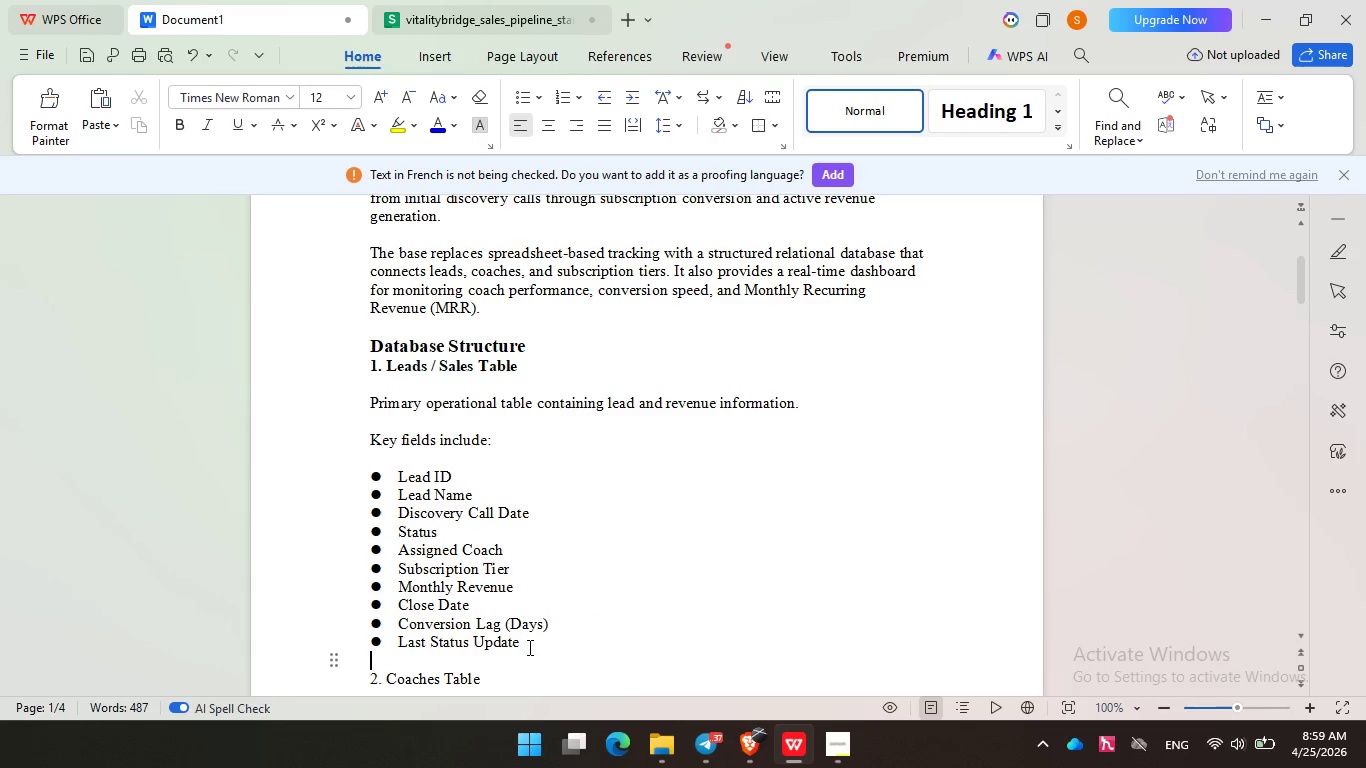 
key(Enter)
 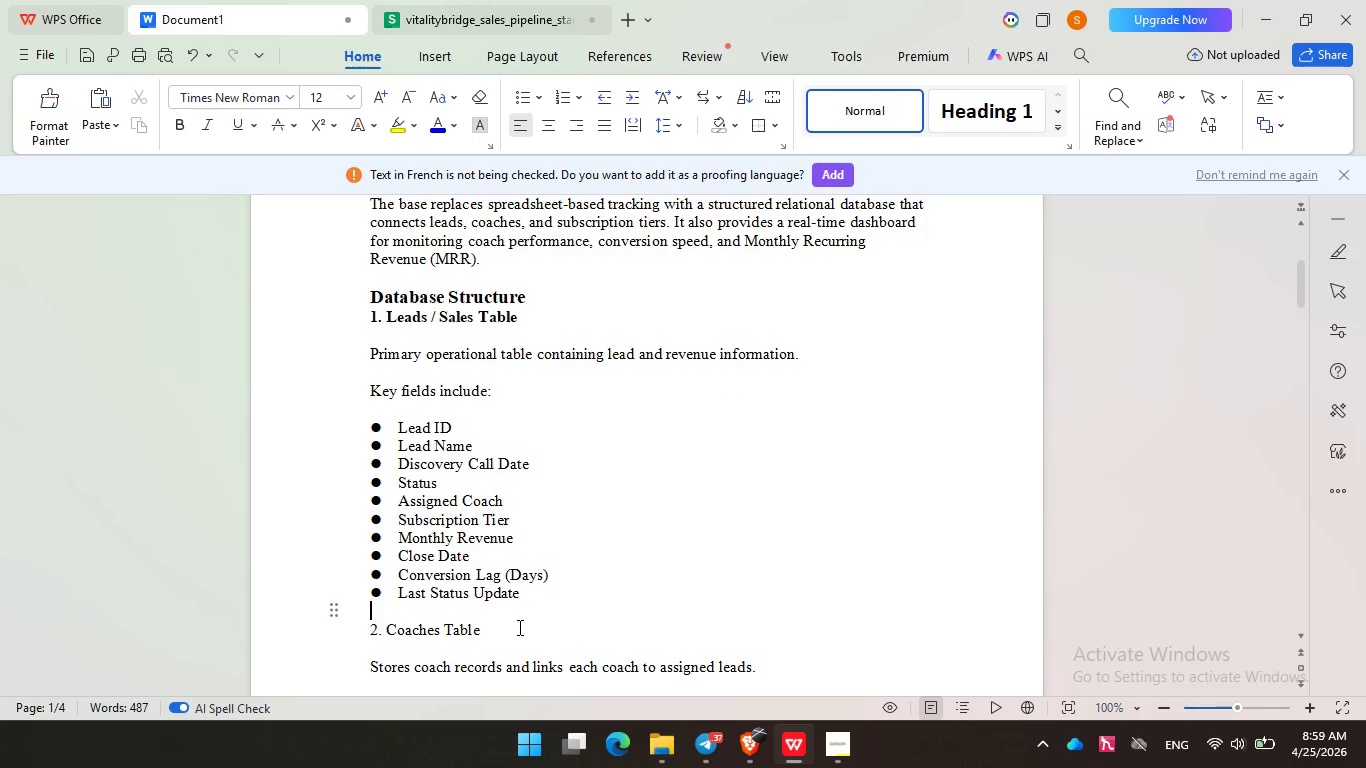 
scroll: coordinate [518, 627], scroll_direction: down, amount: 2.0
 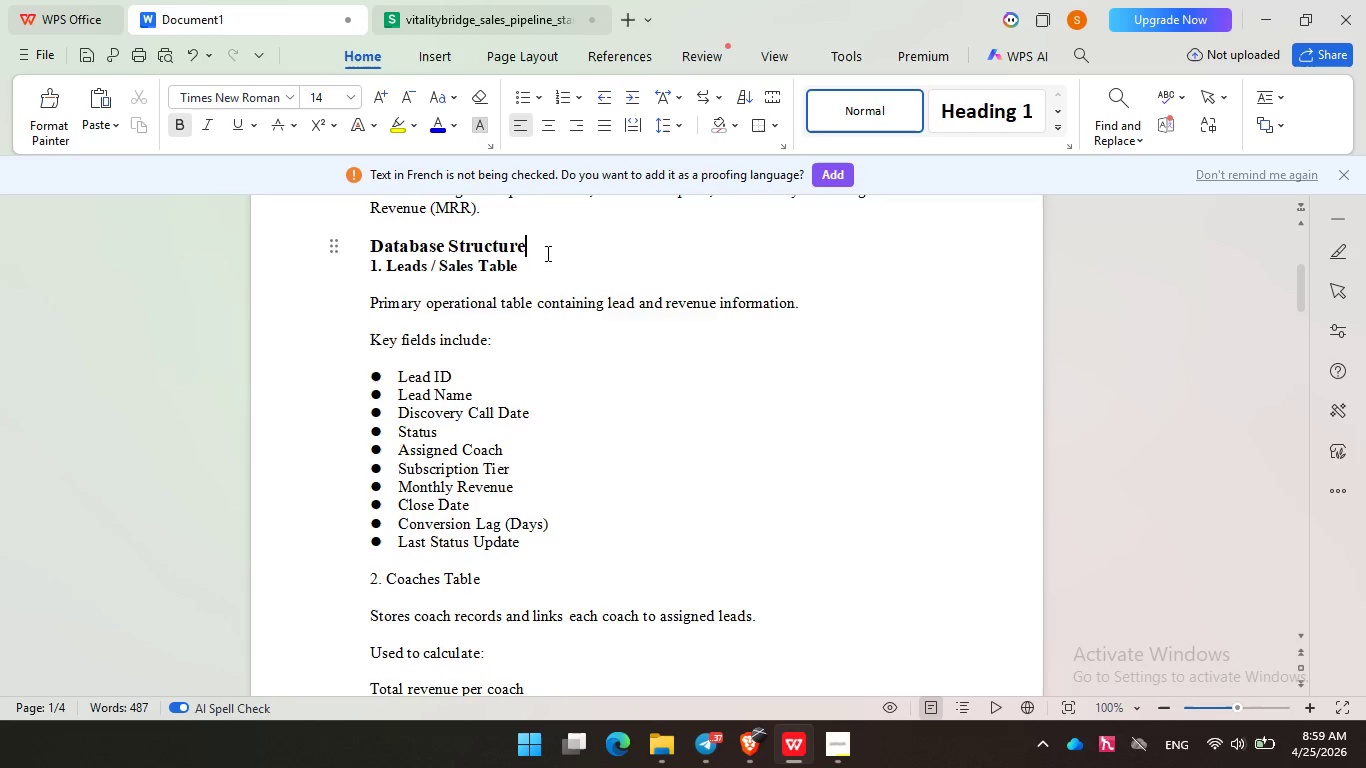 
left_click([546, 253])
 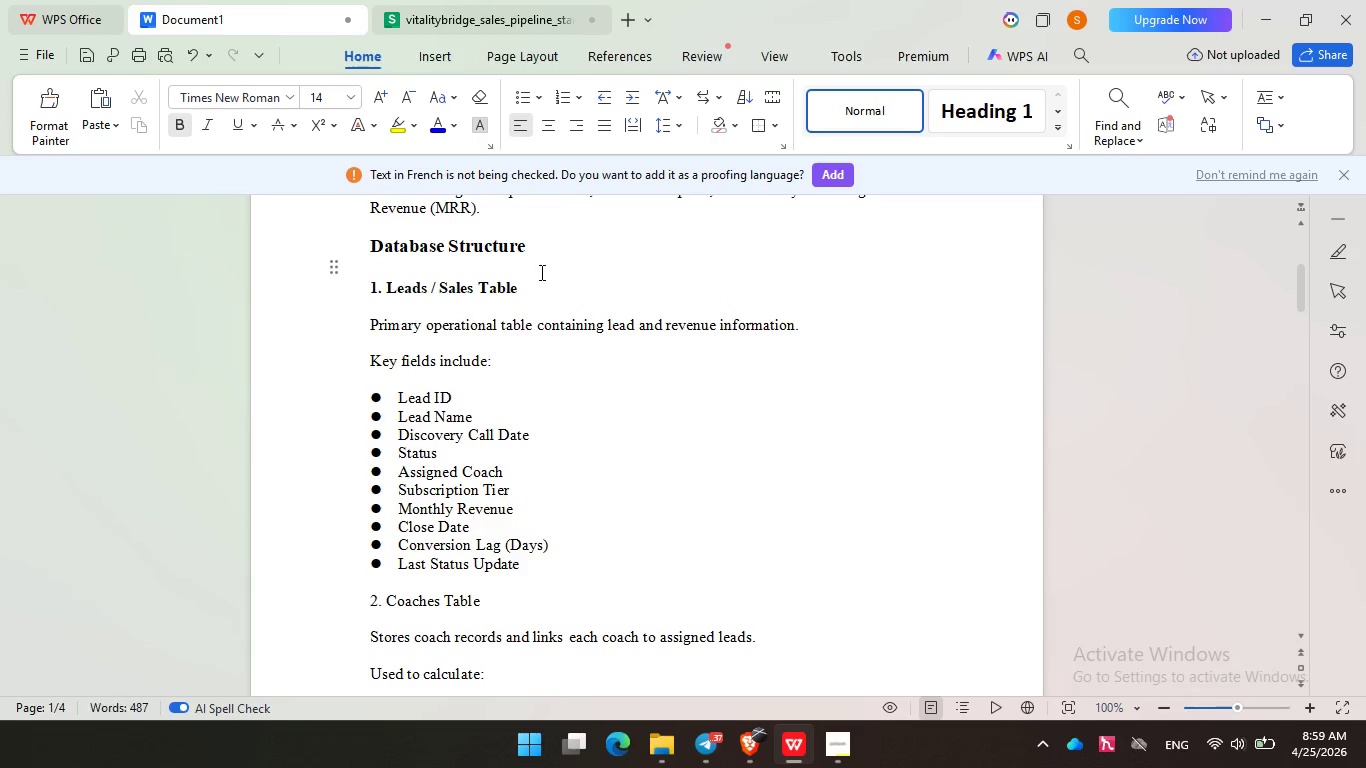 
key(Enter)
 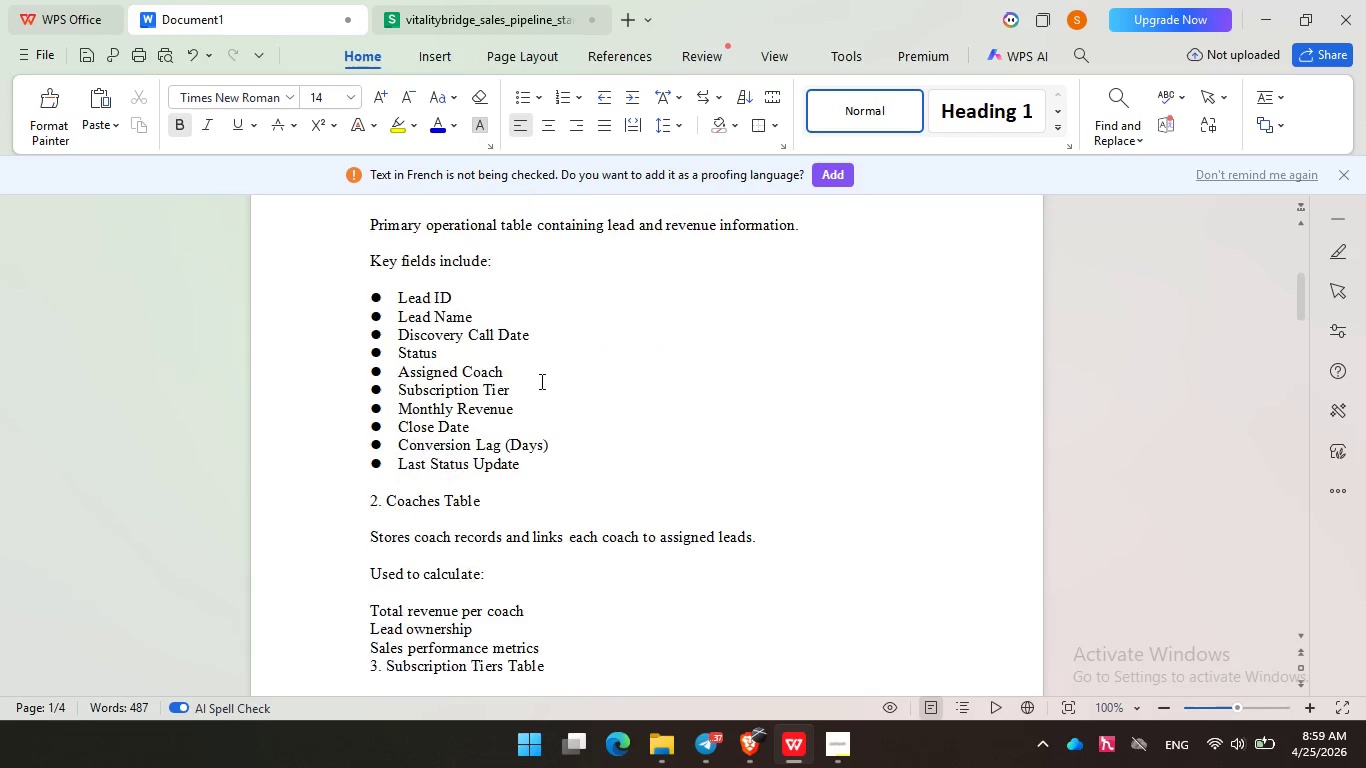 
scroll: coordinate [540, 359], scroll_direction: down, amount: 2.0
 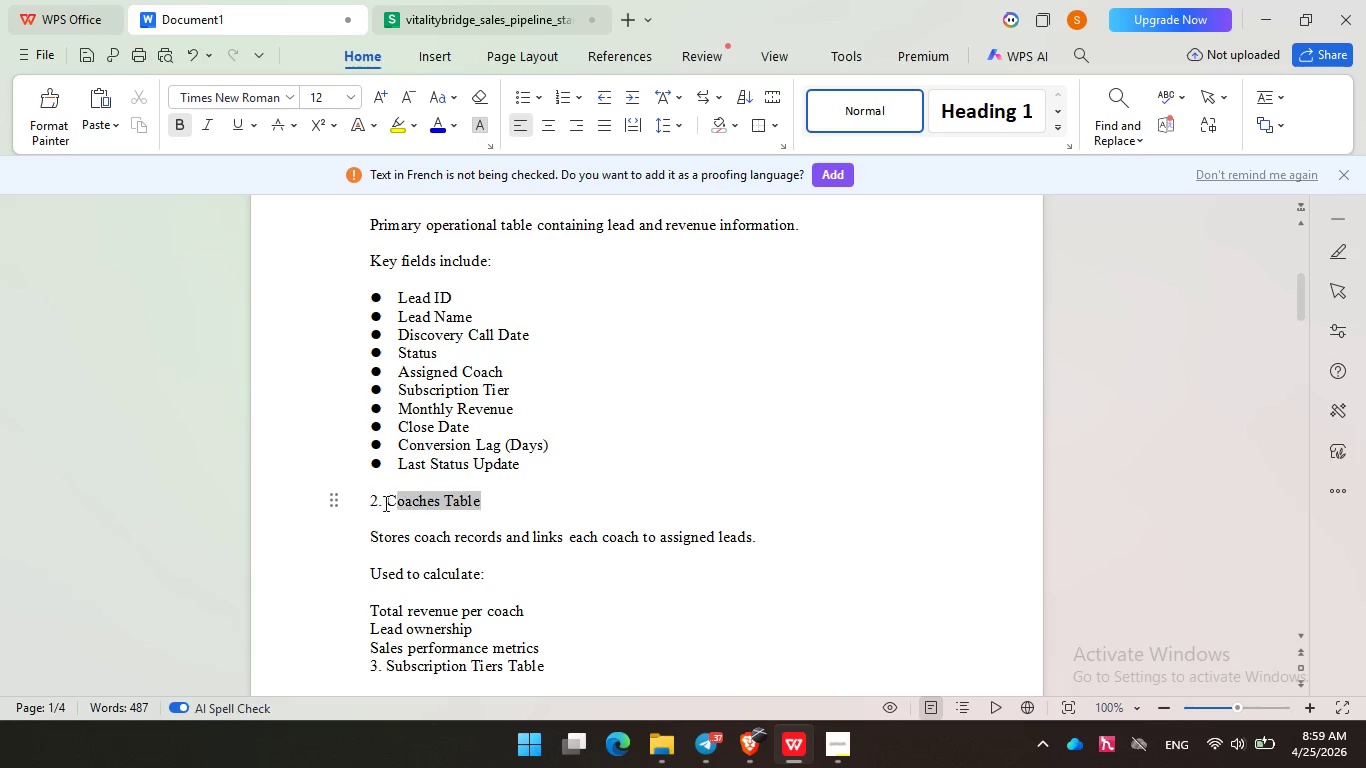 
left_click_drag(start_coordinate=[498, 503], to_coordinate=[358, 507])
 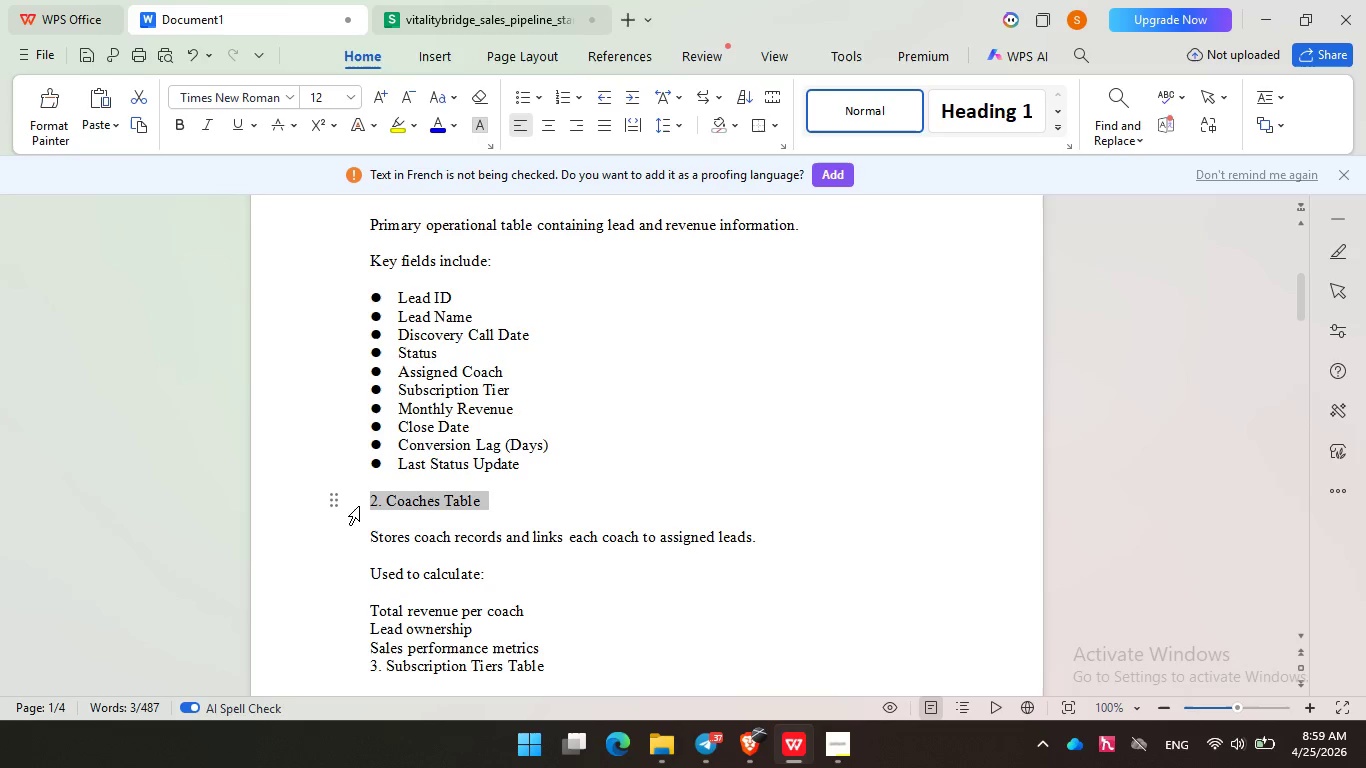 
key(Control+B)
 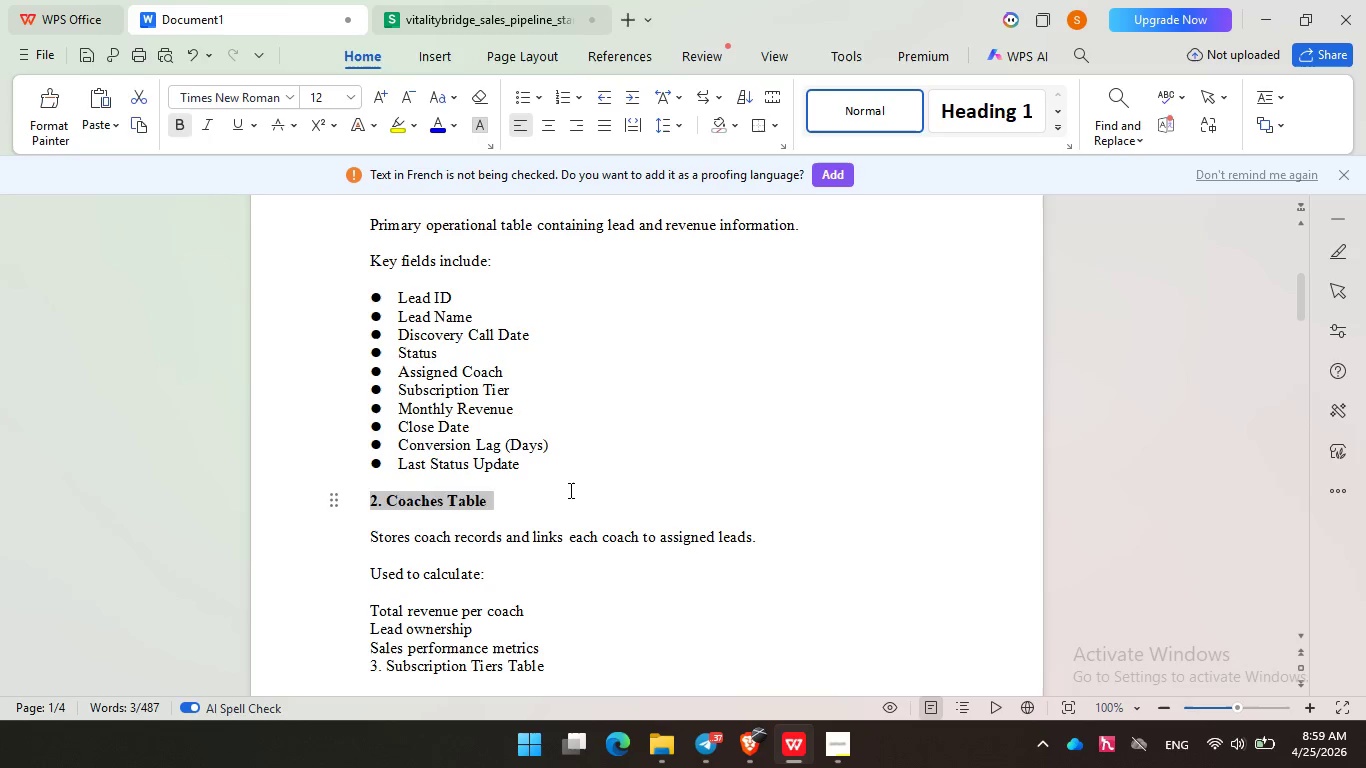 
left_click([569, 490])
 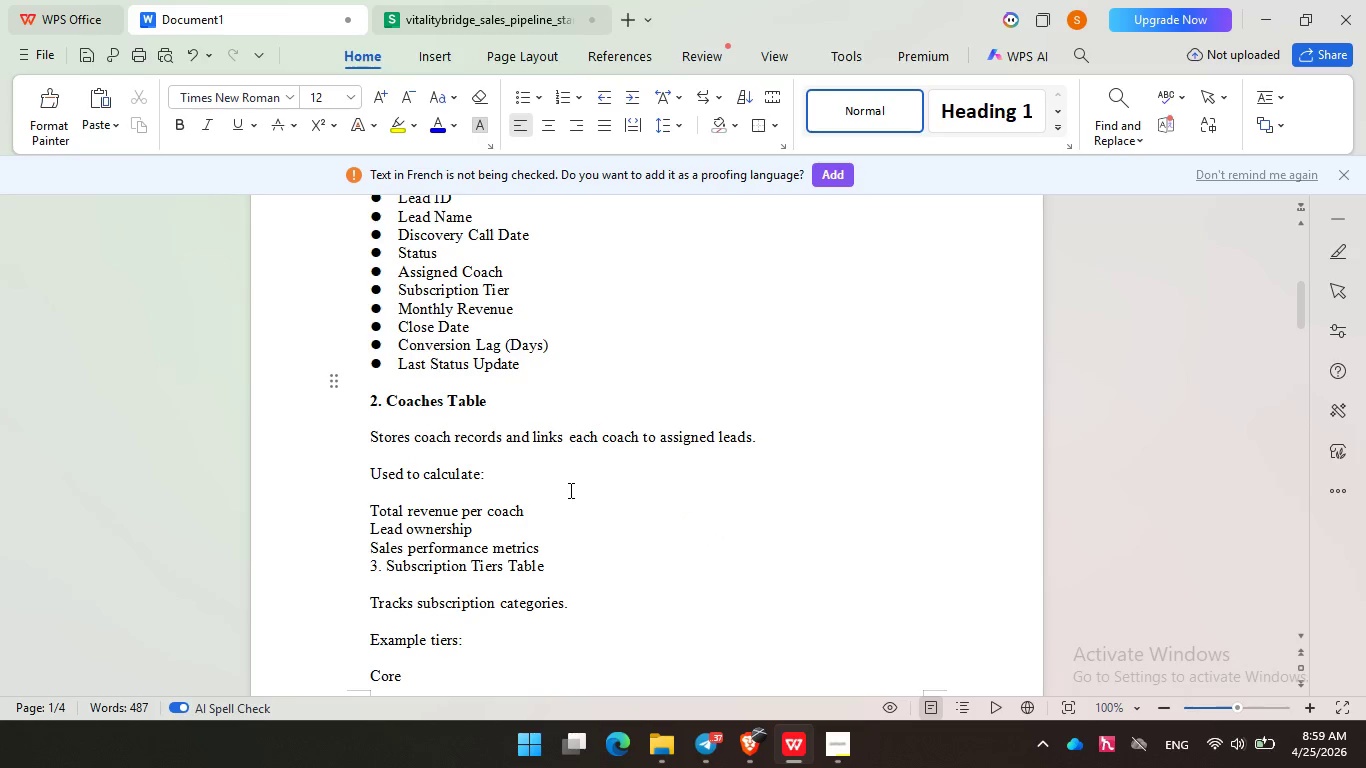 
scroll: coordinate [569, 490], scroll_direction: down, amount: 2.0
 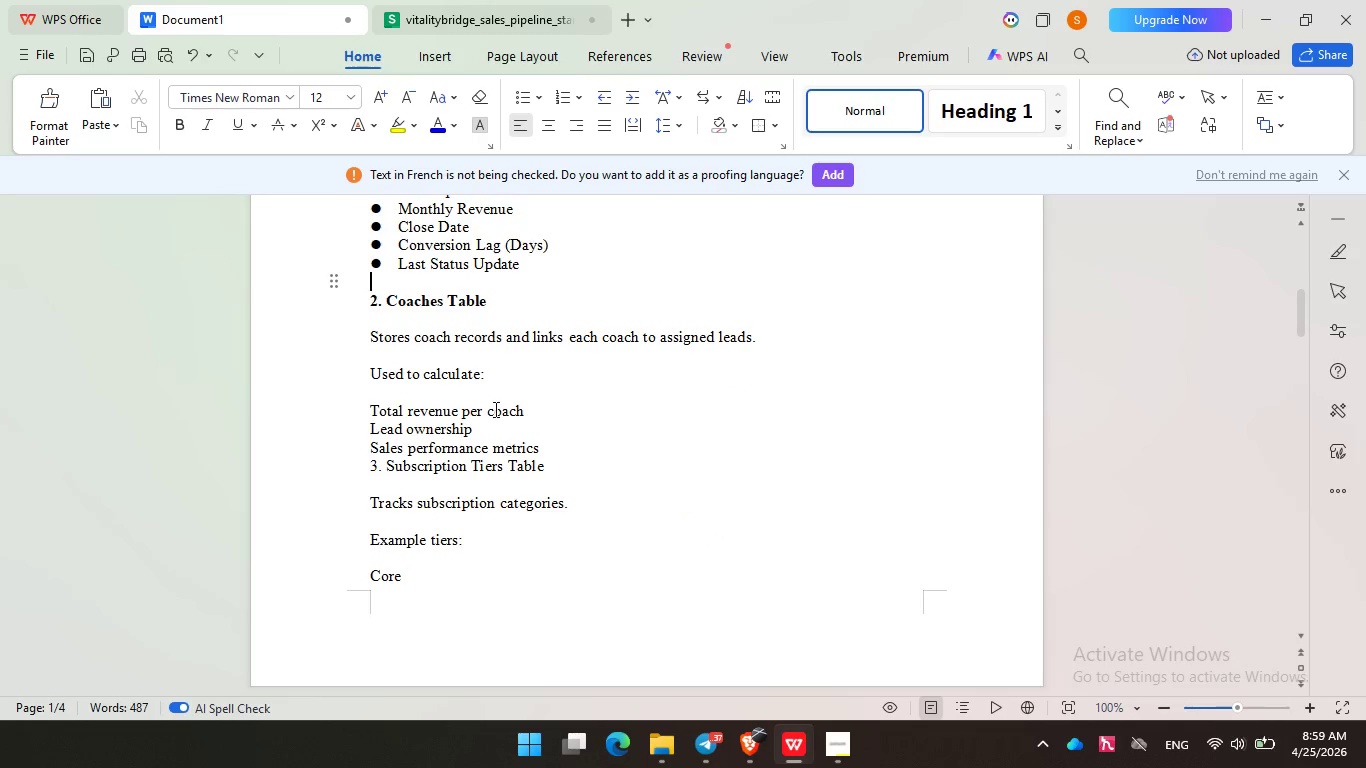 
left_click_drag(start_coordinate=[484, 373], to_coordinate=[366, 380])
 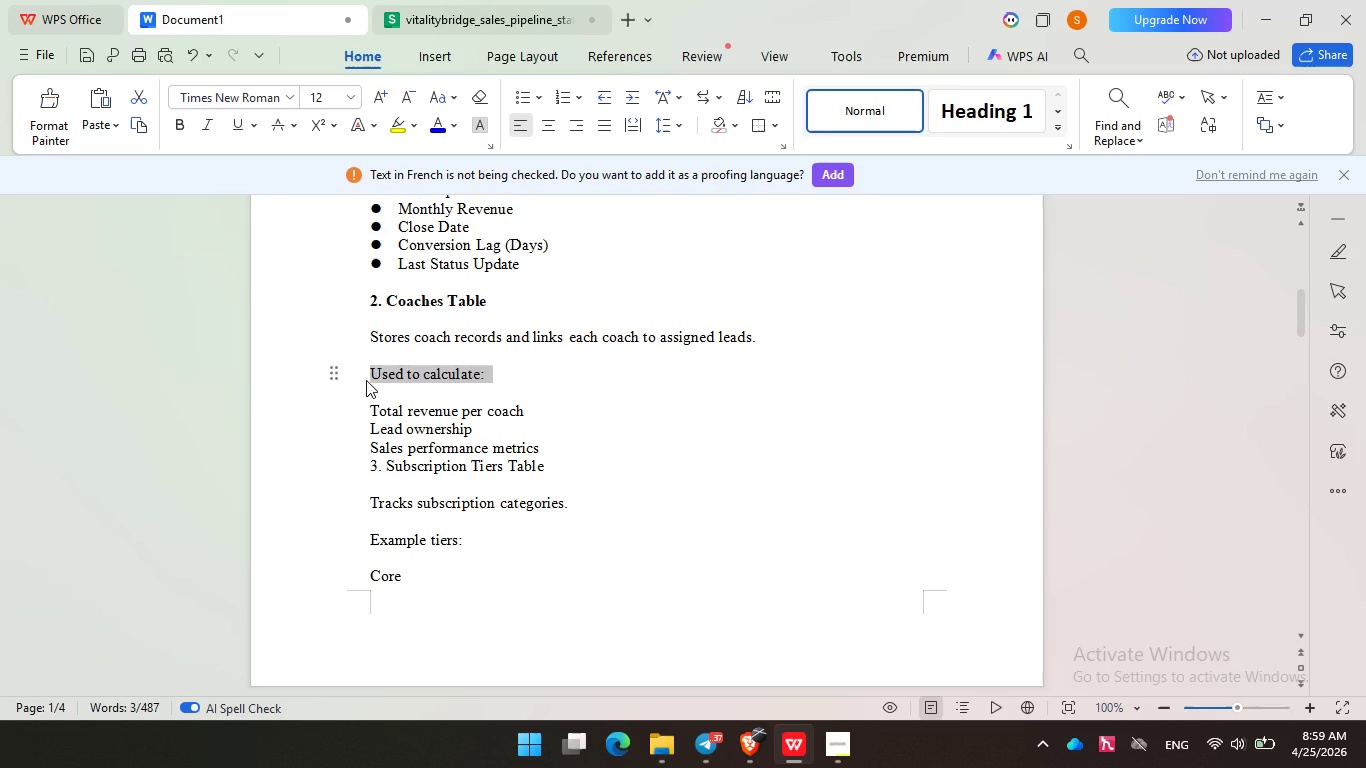 
key(Control+B)
 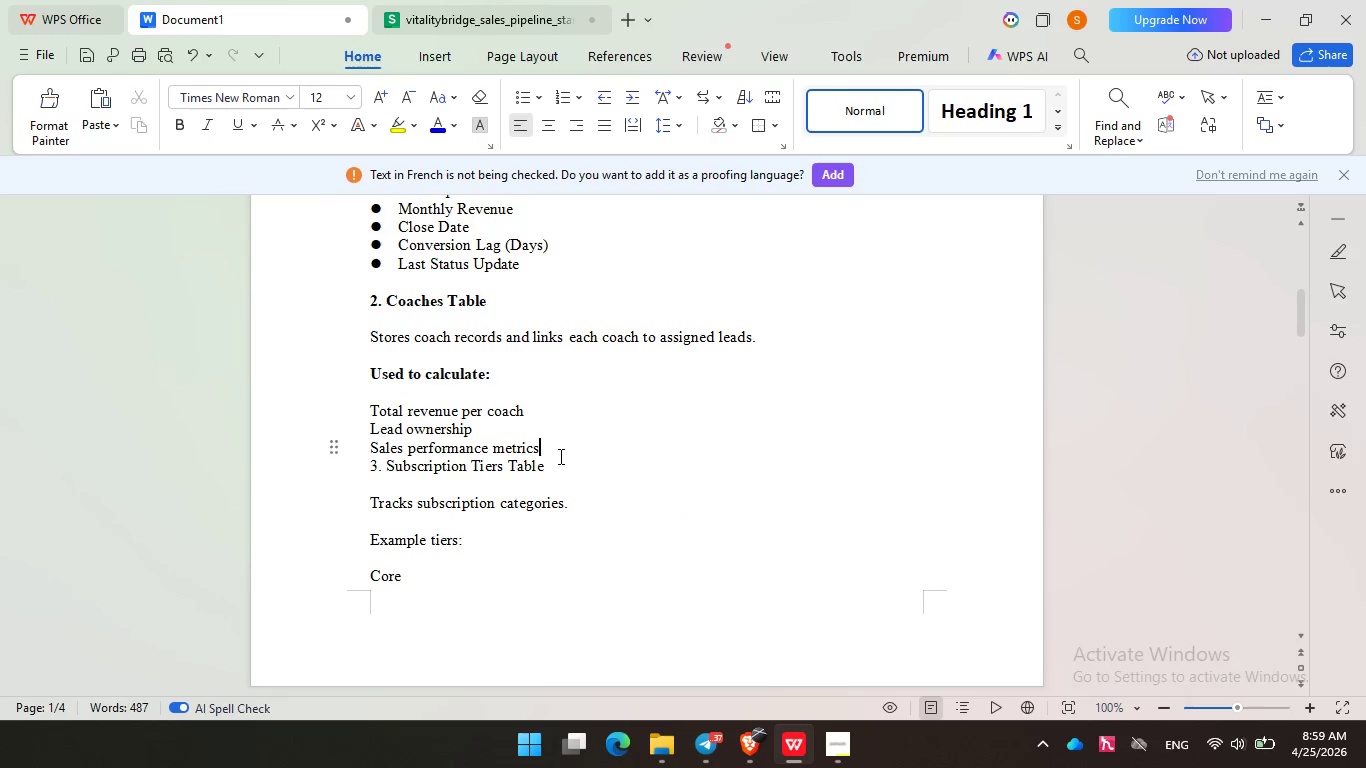 
left_click([559, 456])
 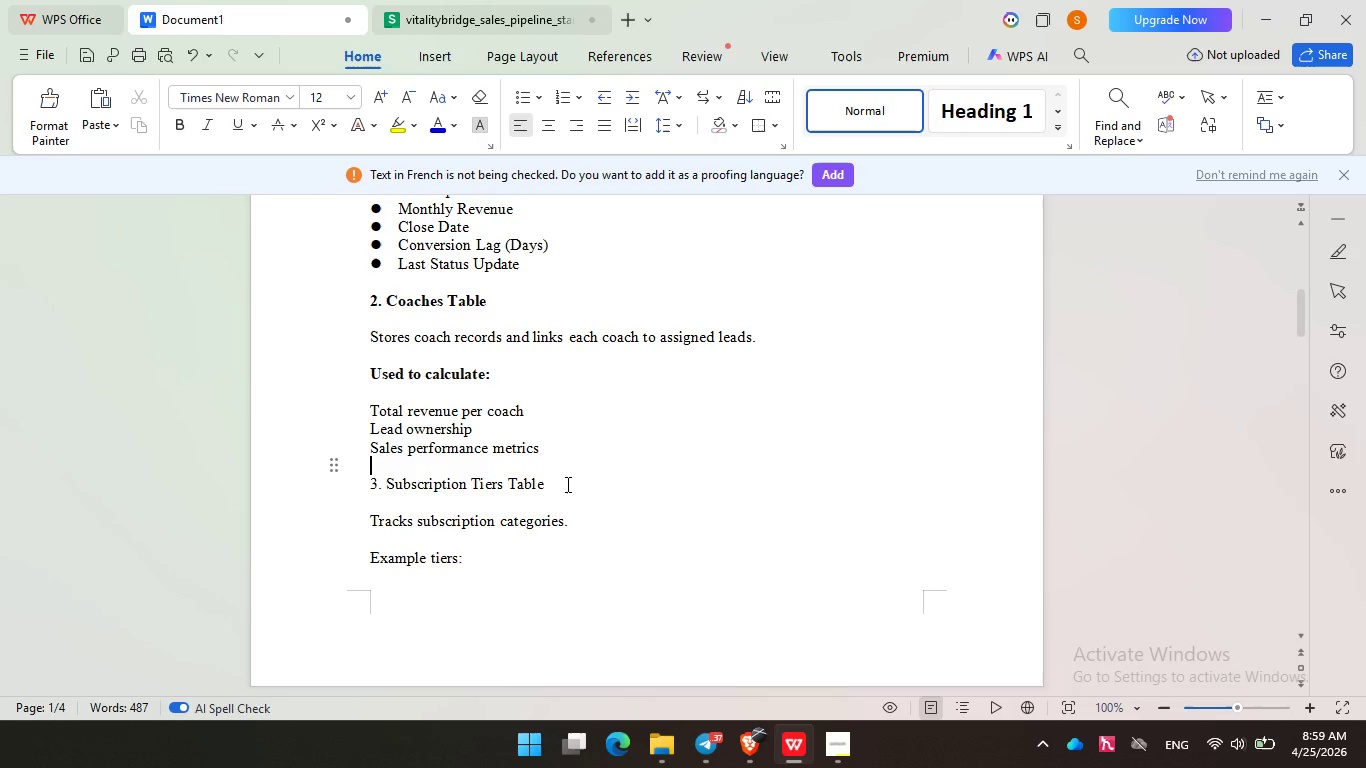 
key(Enter)
 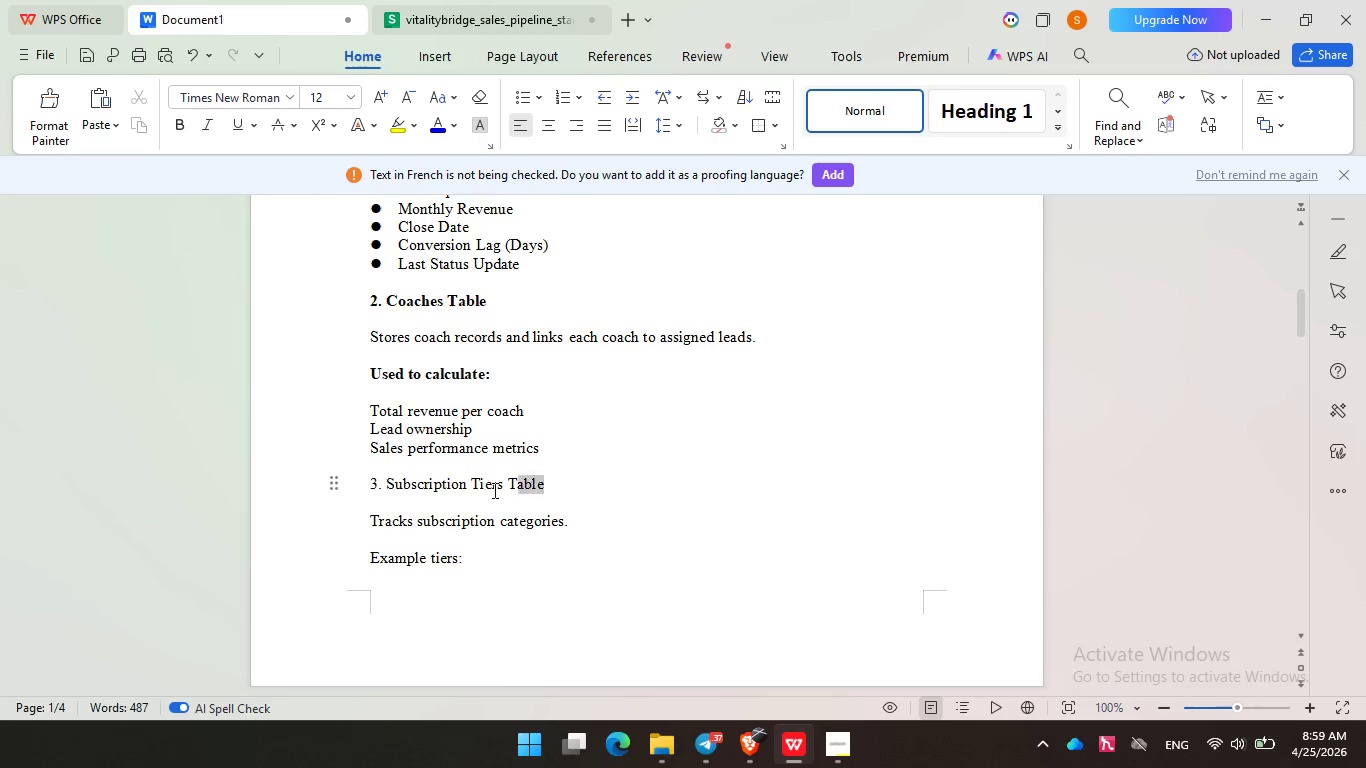 
left_click_drag(start_coordinate=[570, 485], to_coordinate=[342, 491])
 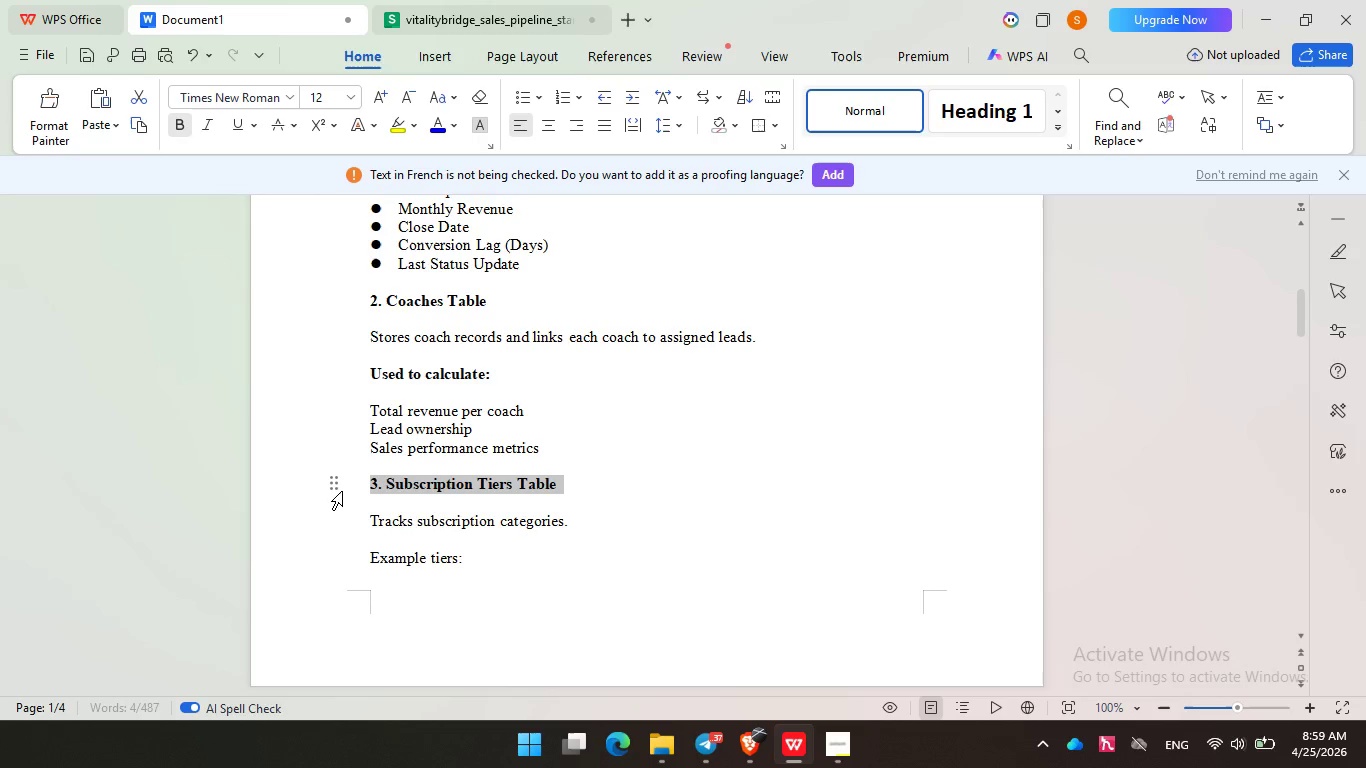 
key(Control+B)
 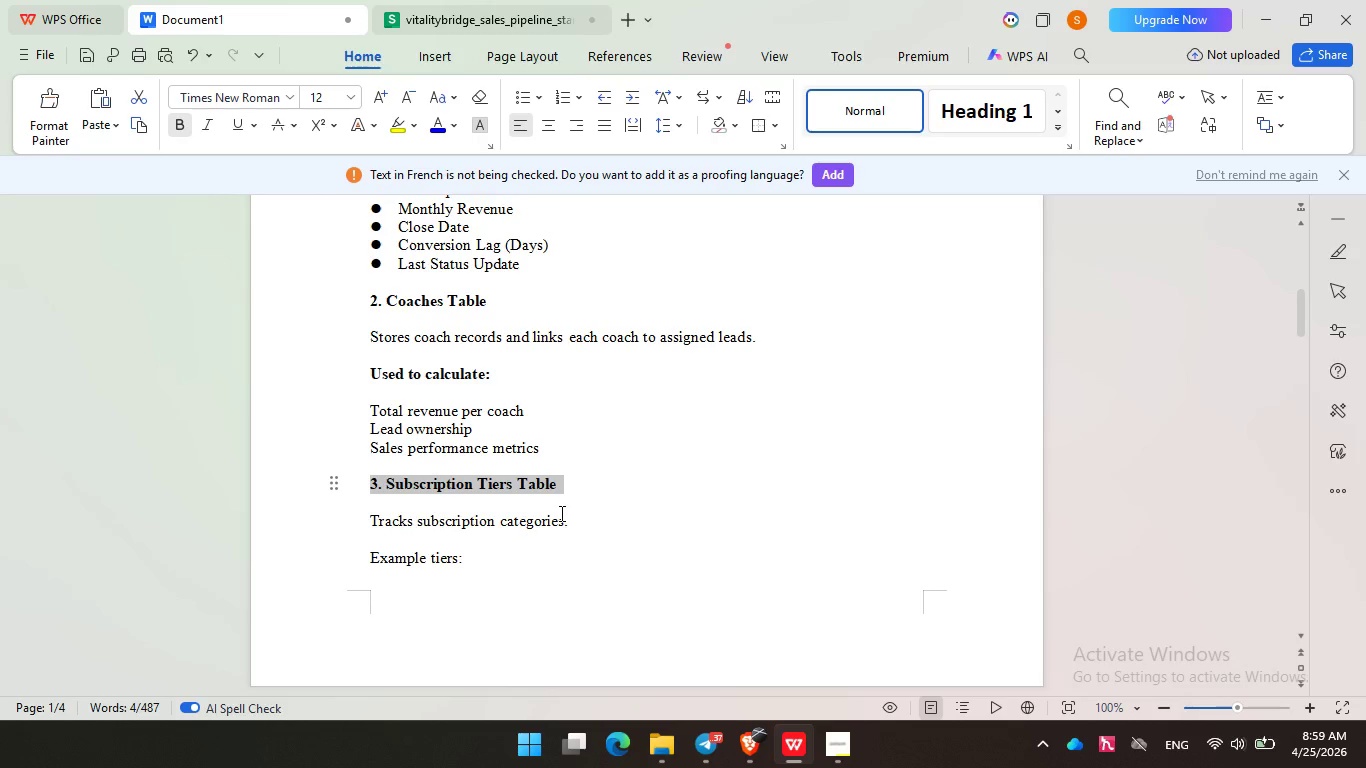 
wait(8.17)
 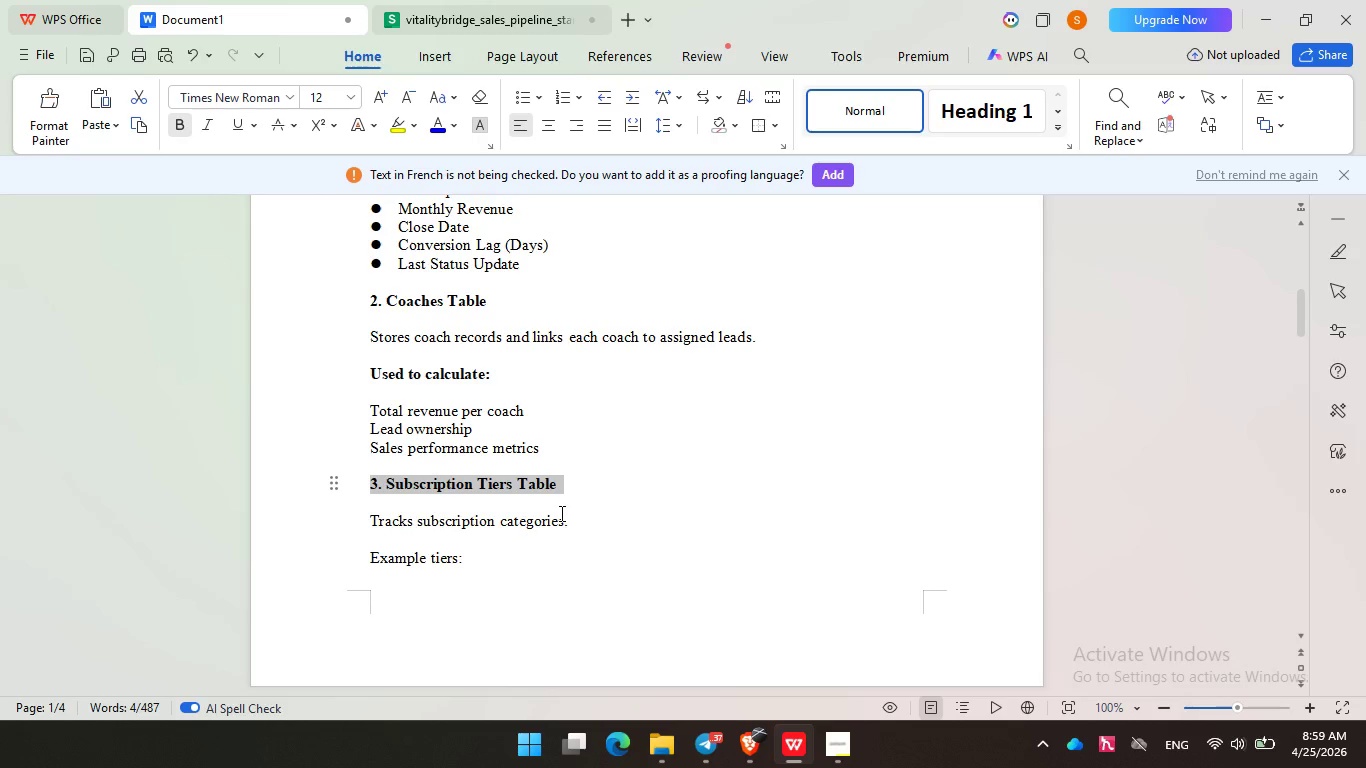 
left_click([368, 410])
 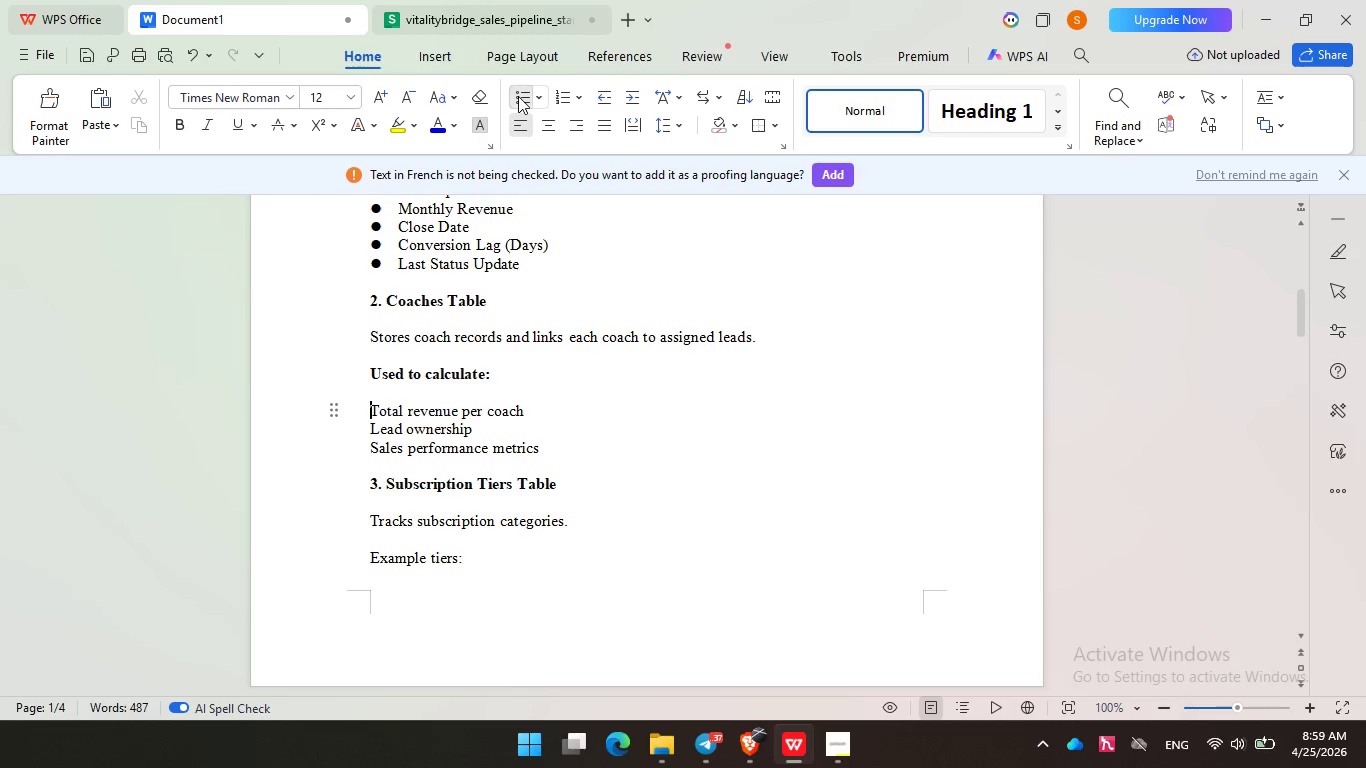 
left_click([518, 96])
 